 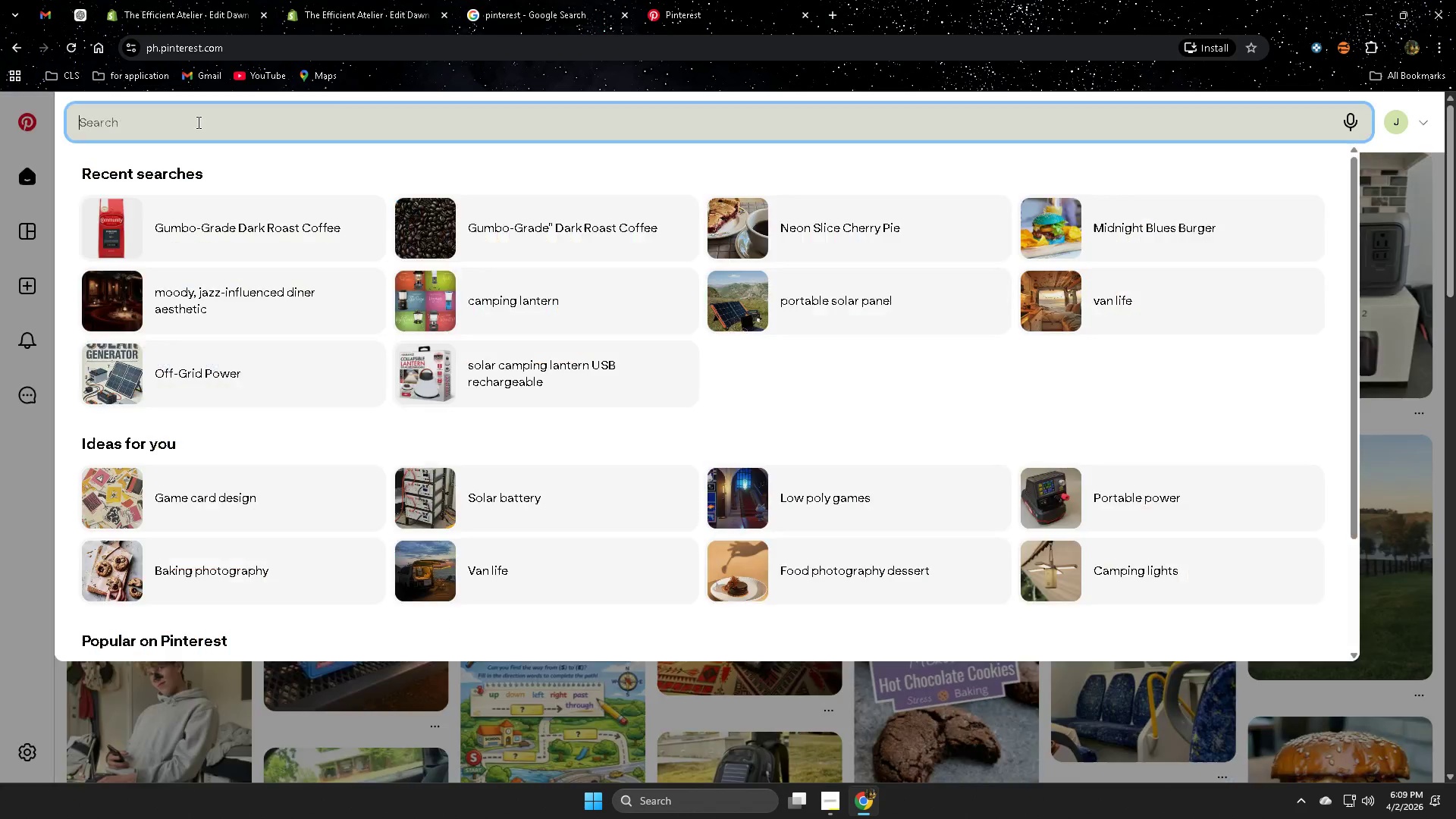 
key(Control+ControlLeft)
 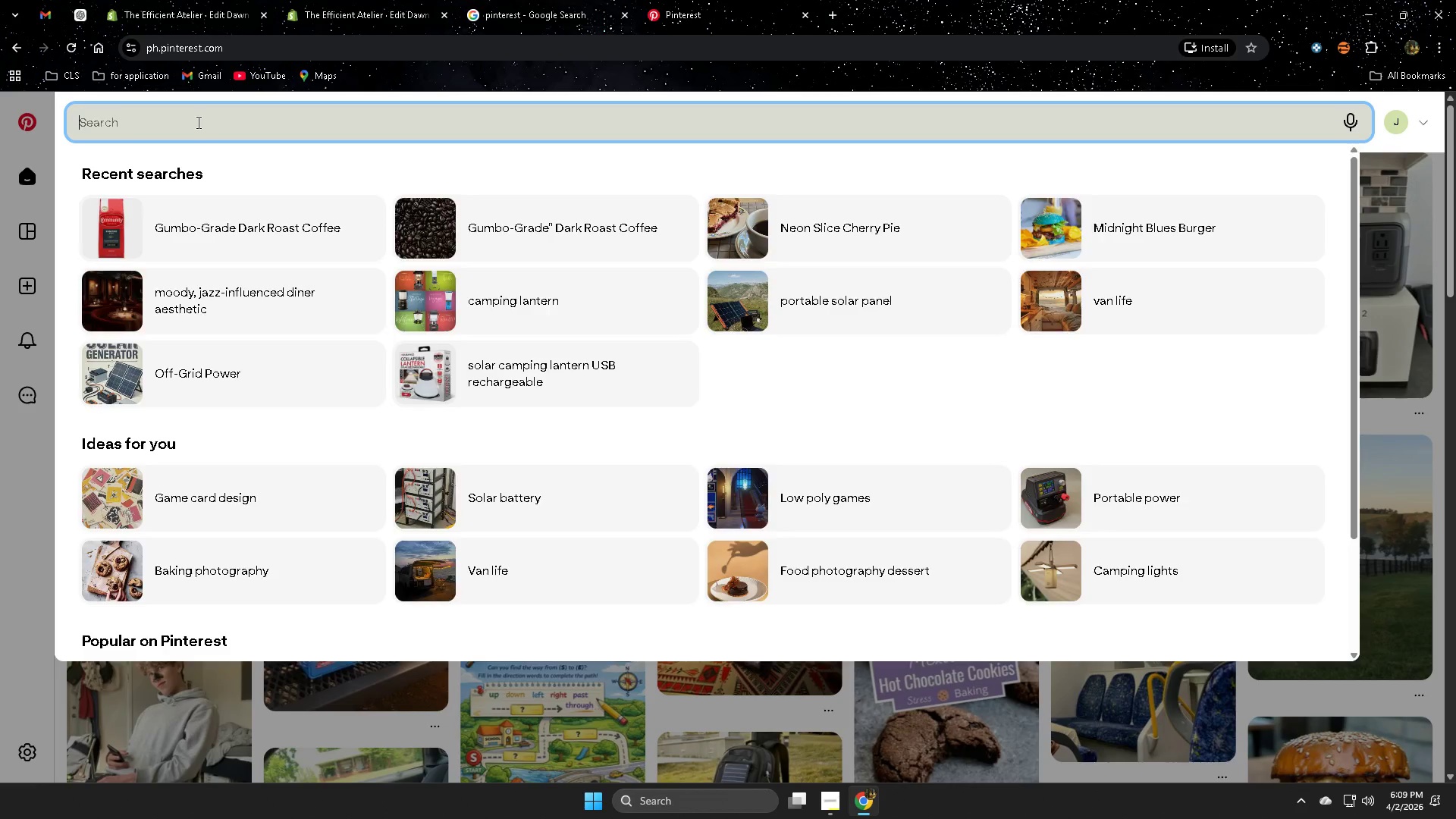 
key(Control+V)
 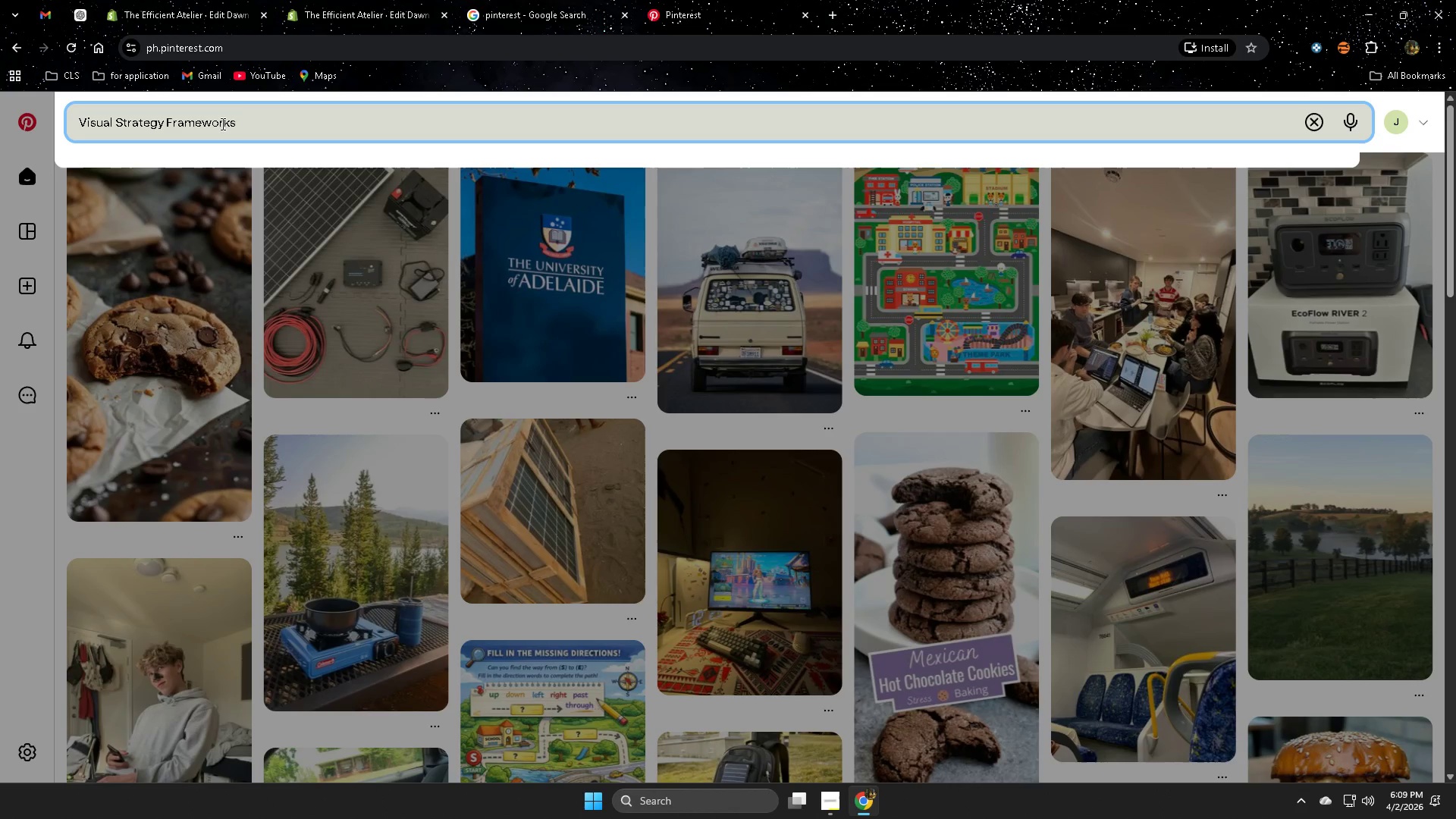 
key(Enter)
 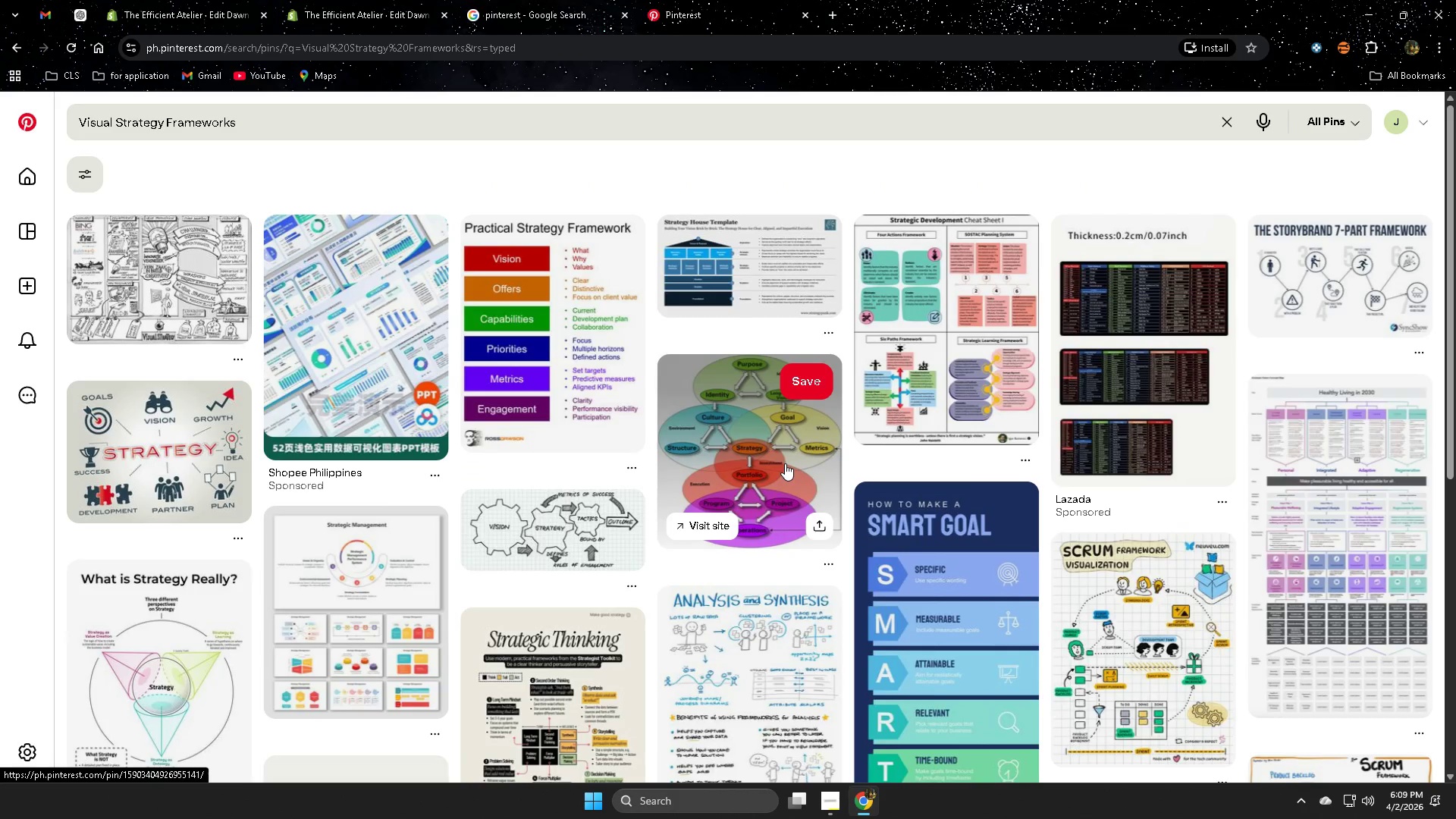 
mouse_move([1337, 596])
 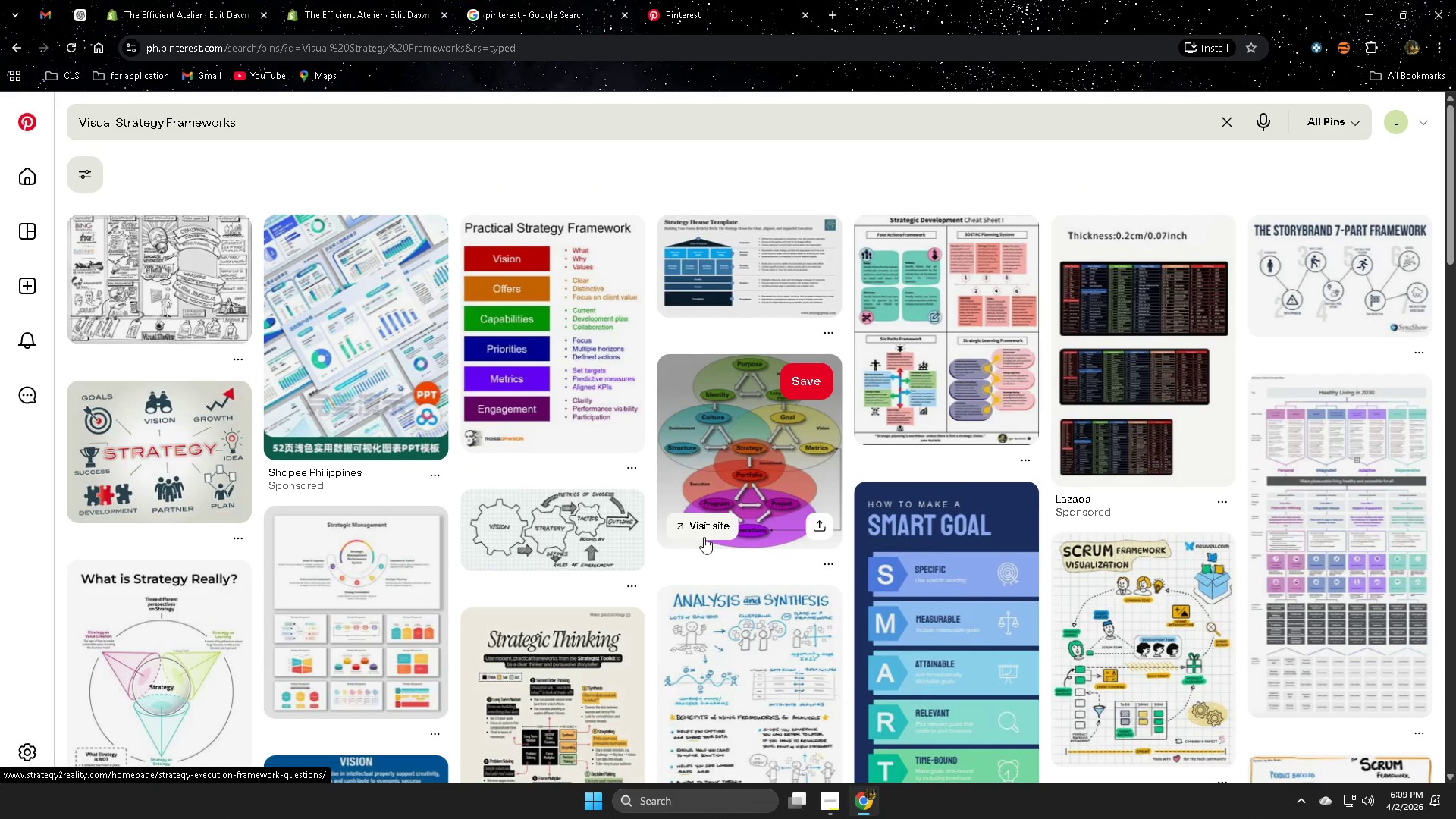 
scroll: coordinate [608, 628], scroll_direction: down, amount: 8.0
 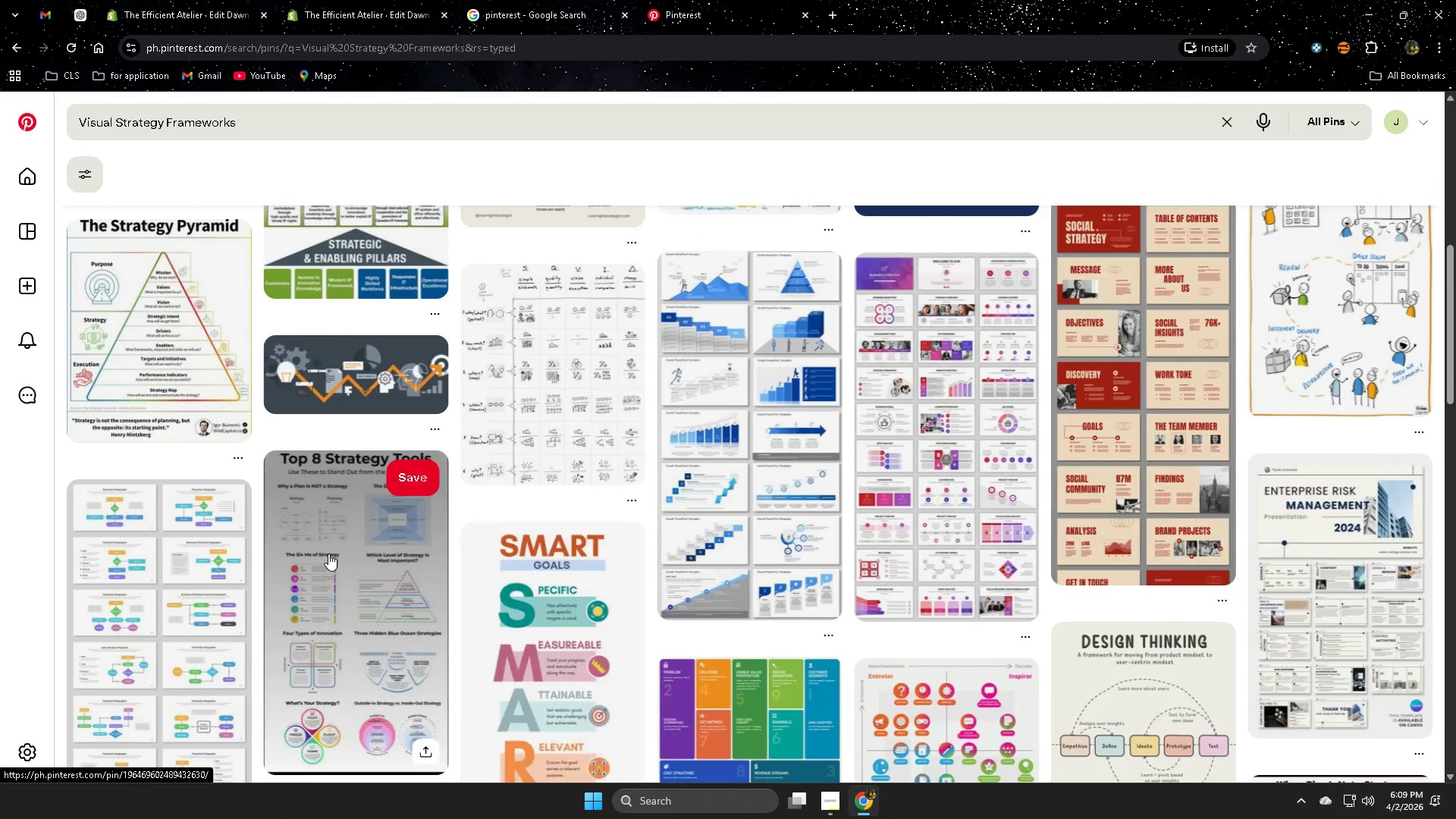 
scroll: coordinate [303, 524], scroll_direction: up, amount: 10.0
 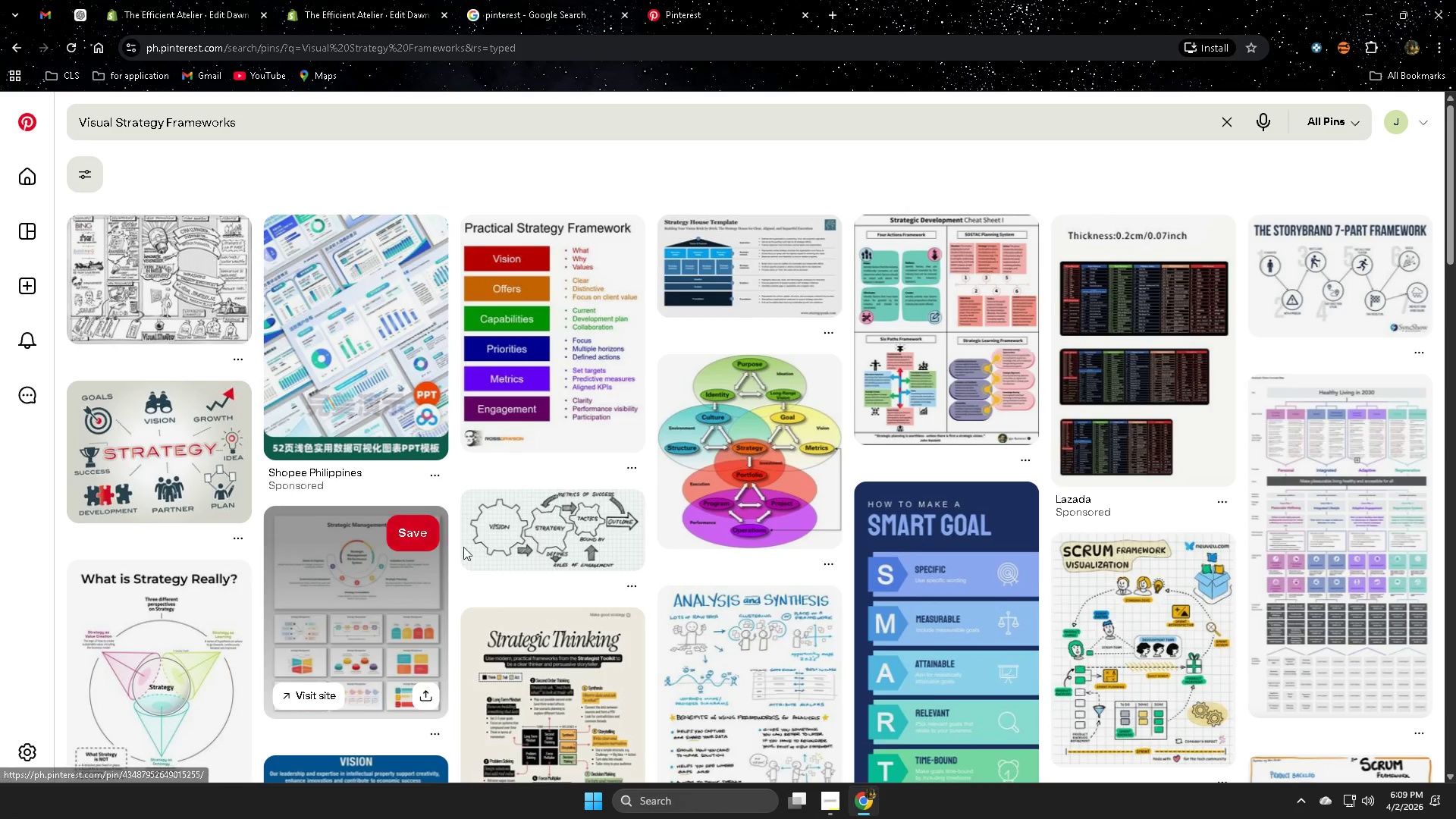 
scroll: coordinate [915, 641], scroll_direction: down, amount: 3.0
 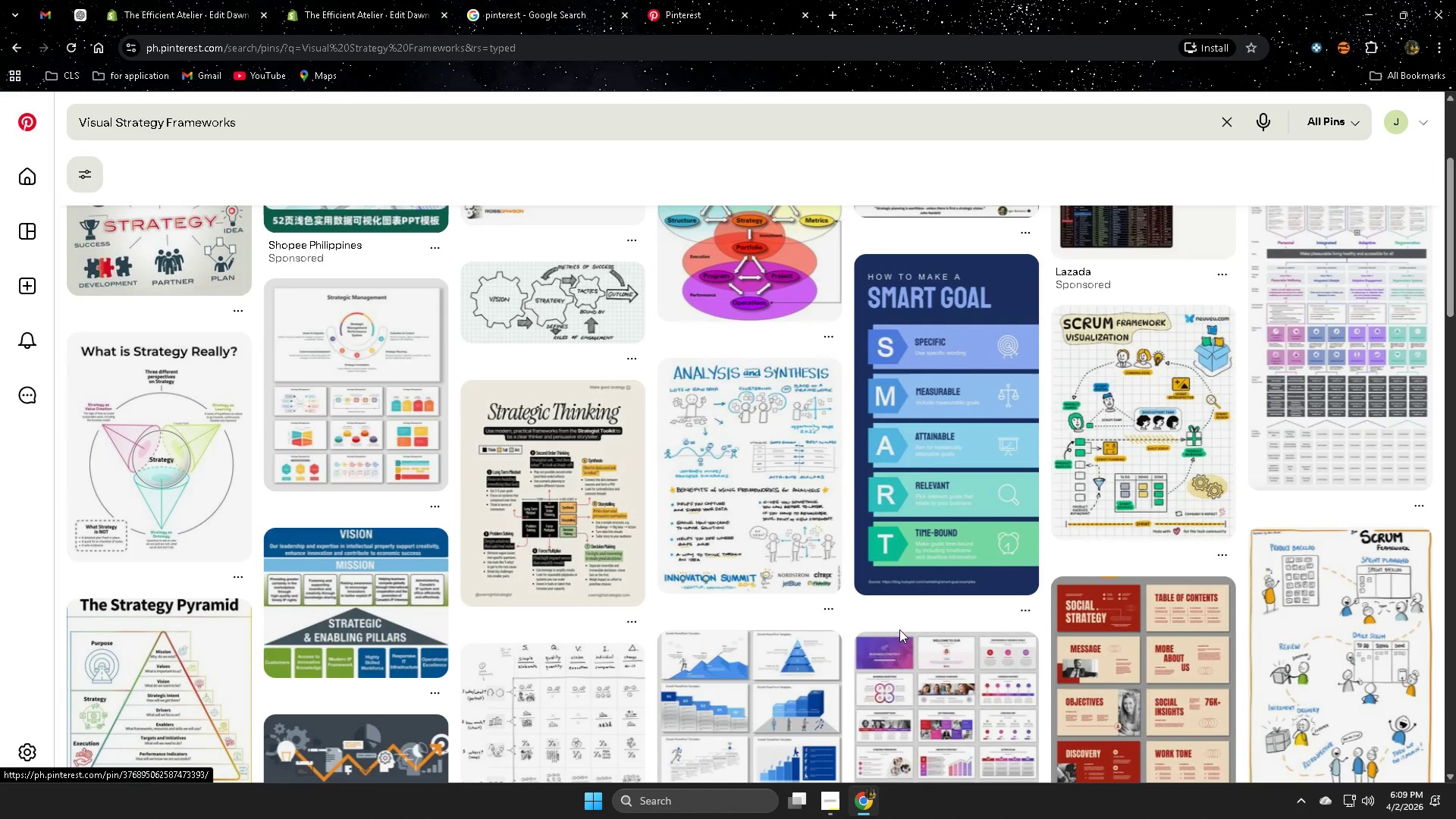 
scroll: coordinate [869, 613], scroll_direction: up, amount: 6.0
 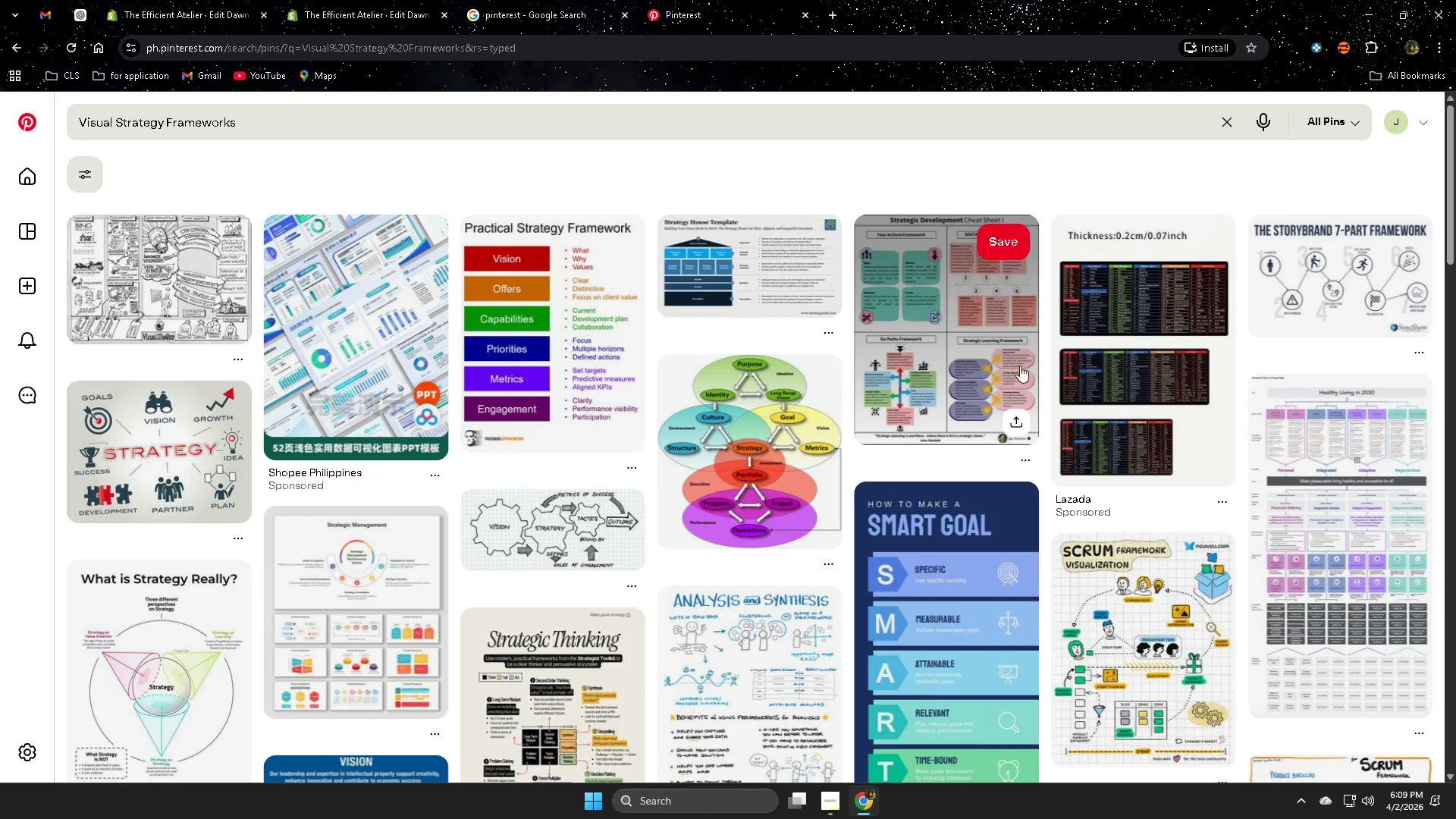 
scroll: coordinate [1058, 444], scroll_direction: down, amount: 1.0
 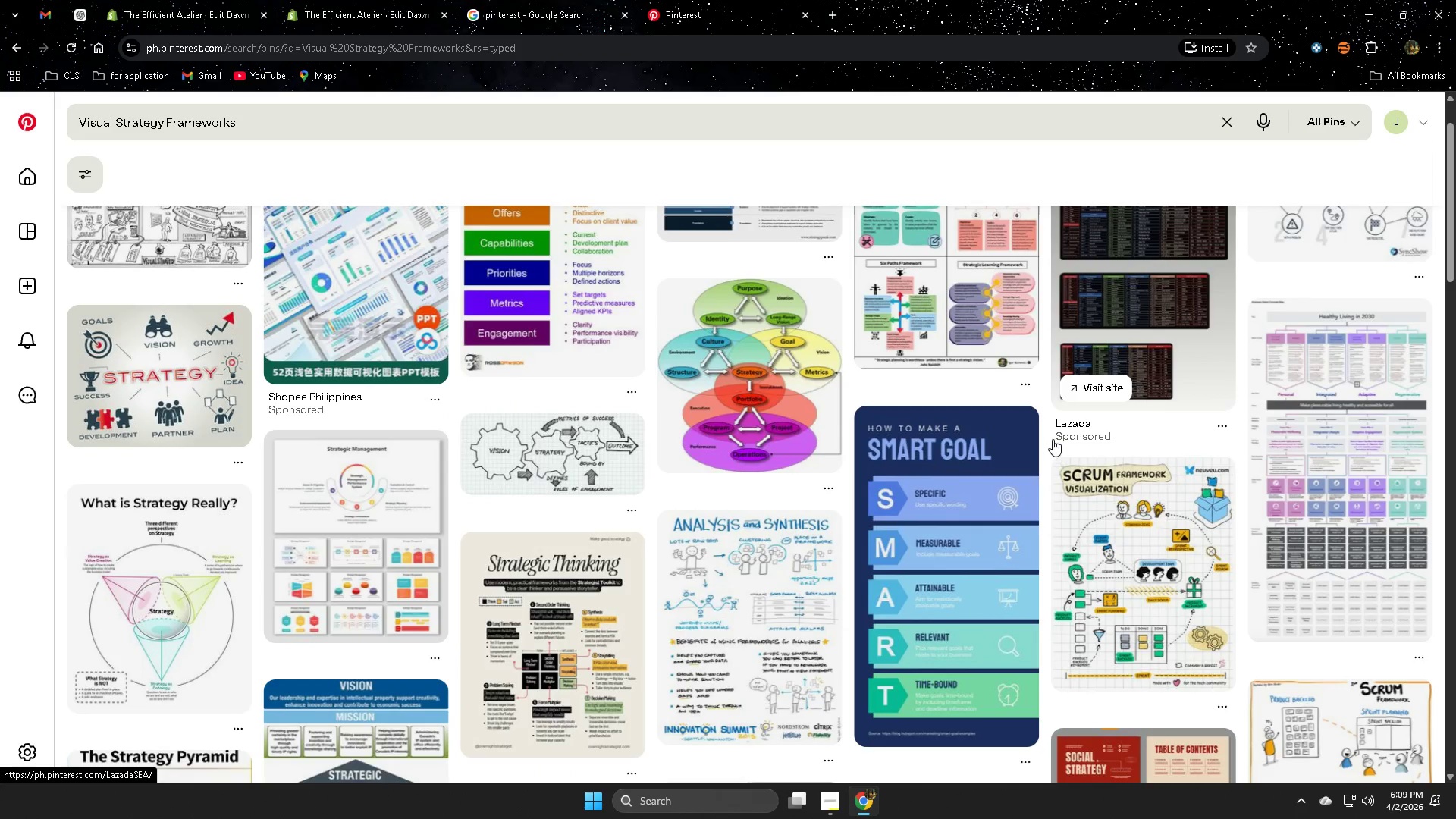 
scroll: coordinate [1052, 437], scroll_direction: up, amount: 2.0
 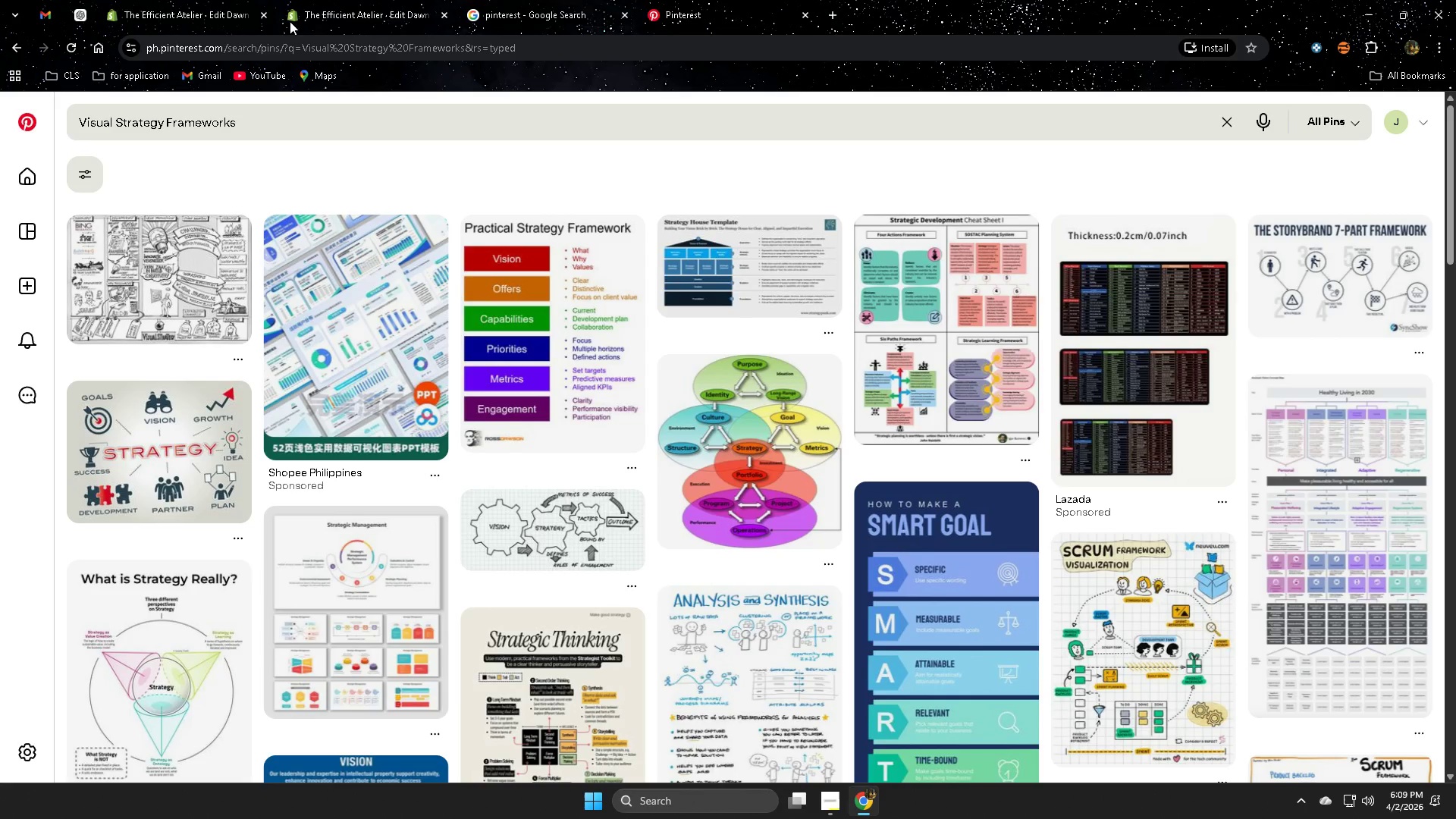 
left_click([838, 14])
 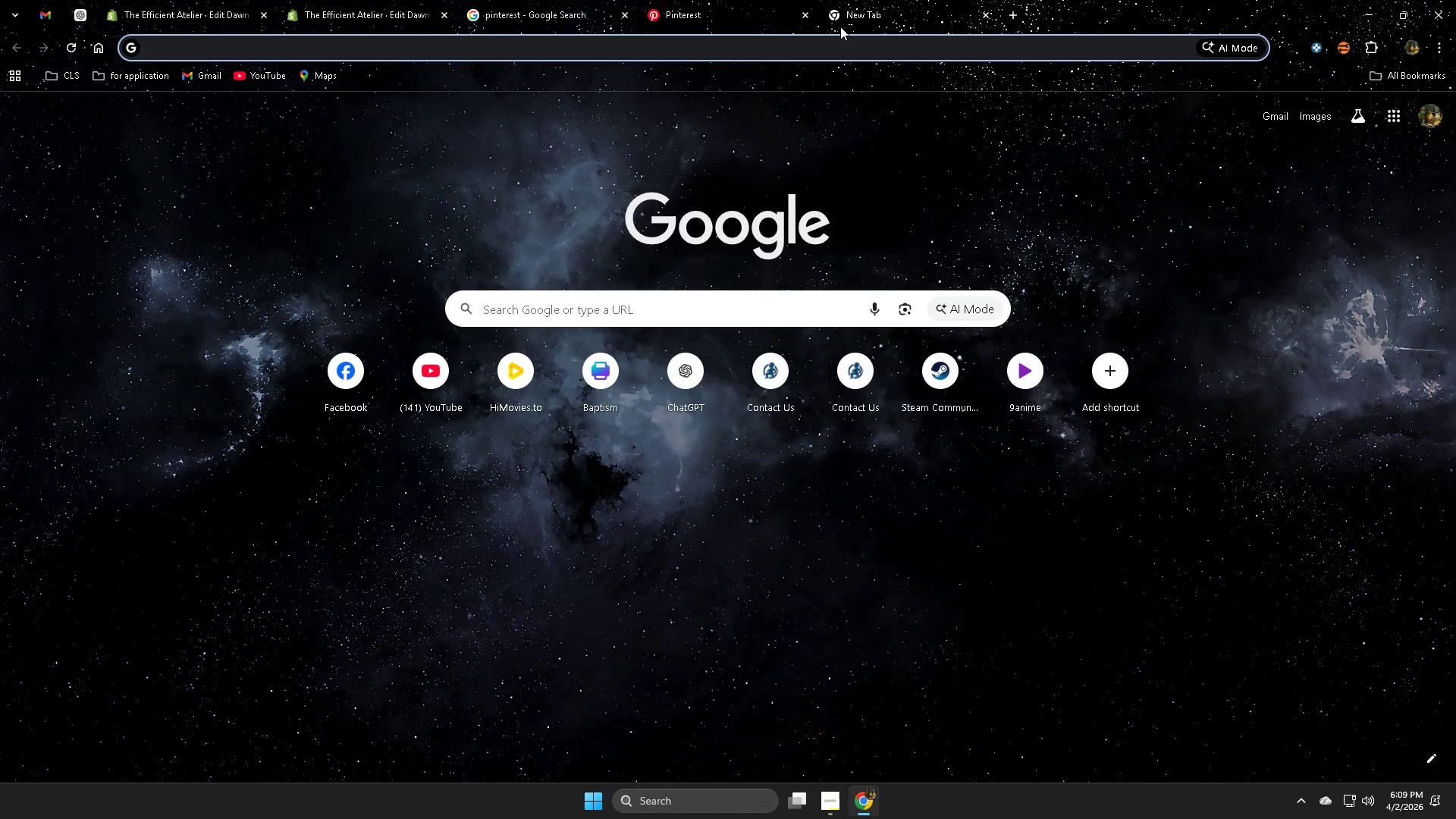 
type(neg)
key(Backspace)
type(cktie e,)
 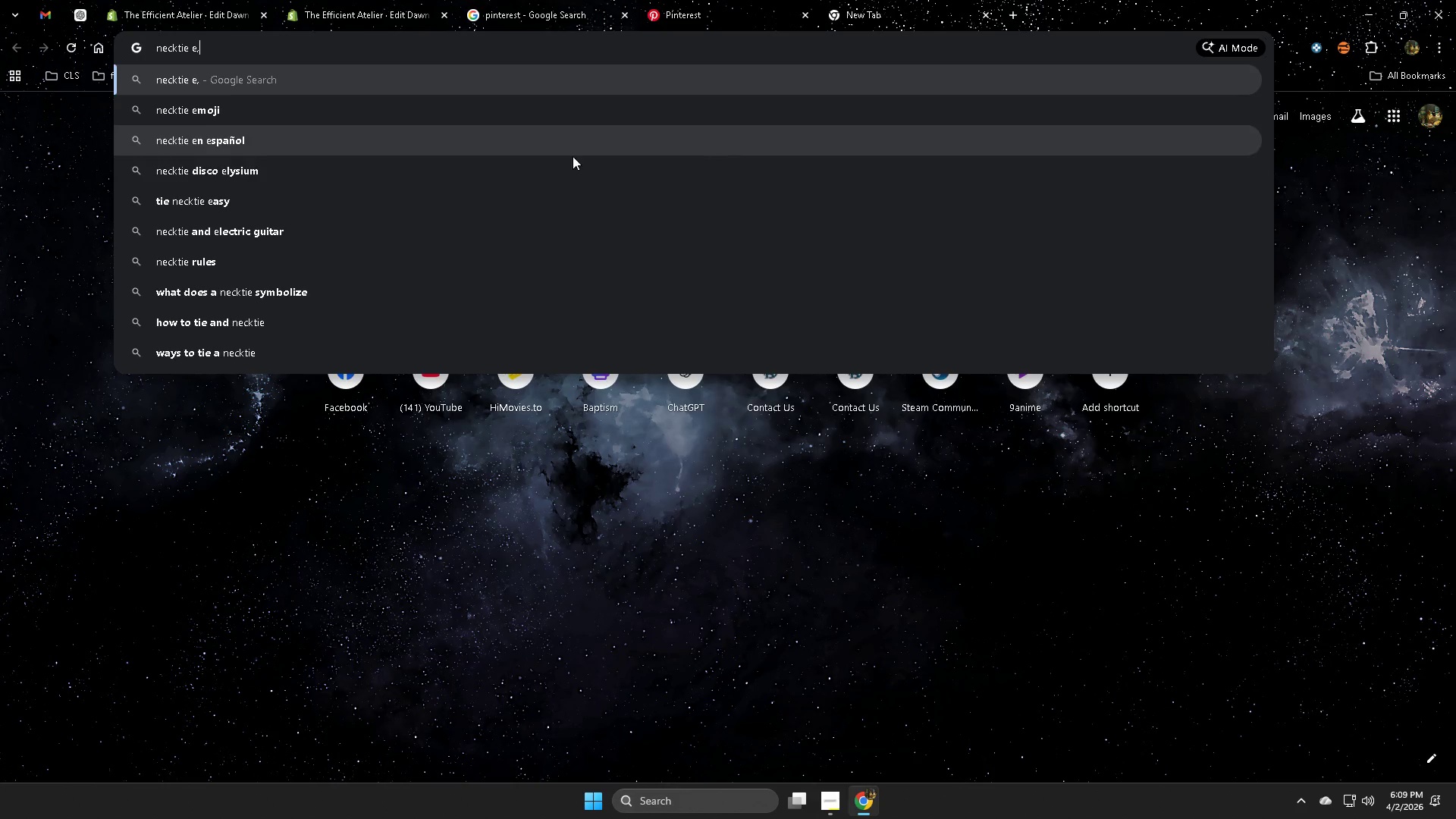 
left_click([285, 111])
 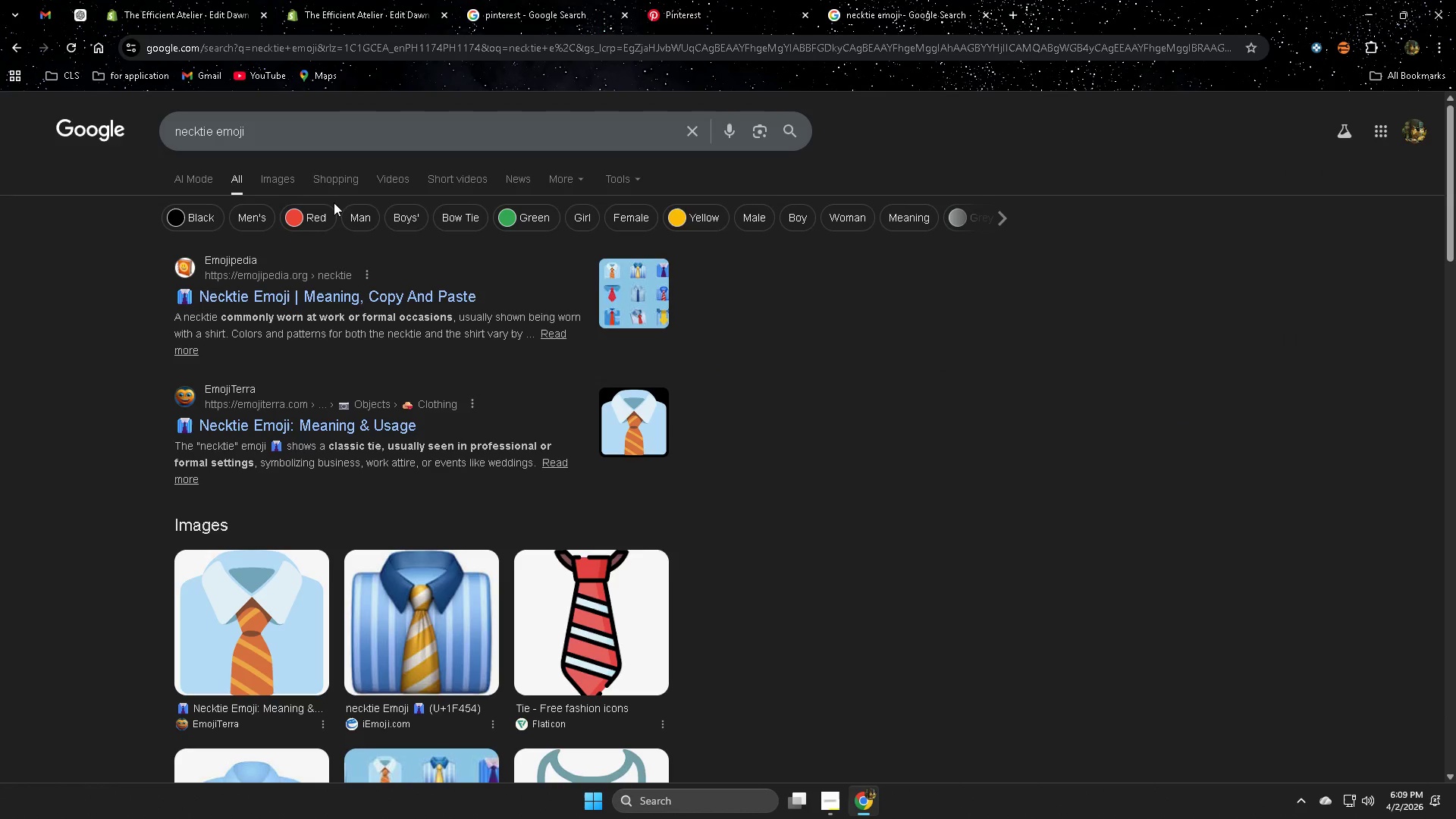 
left_click([287, 185])
 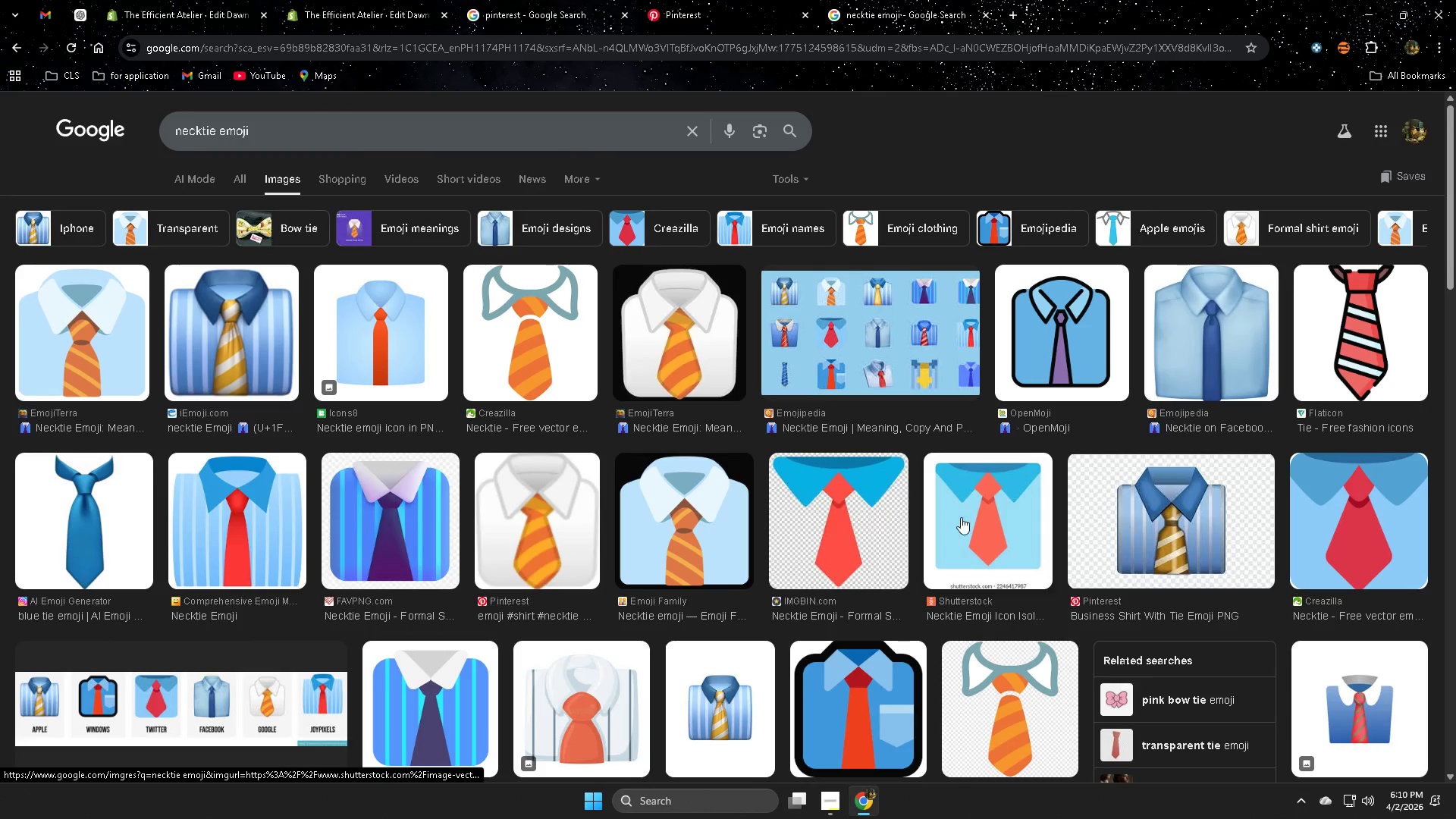 
scroll: coordinate [764, 595], scroll_direction: down, amount: 9.0
 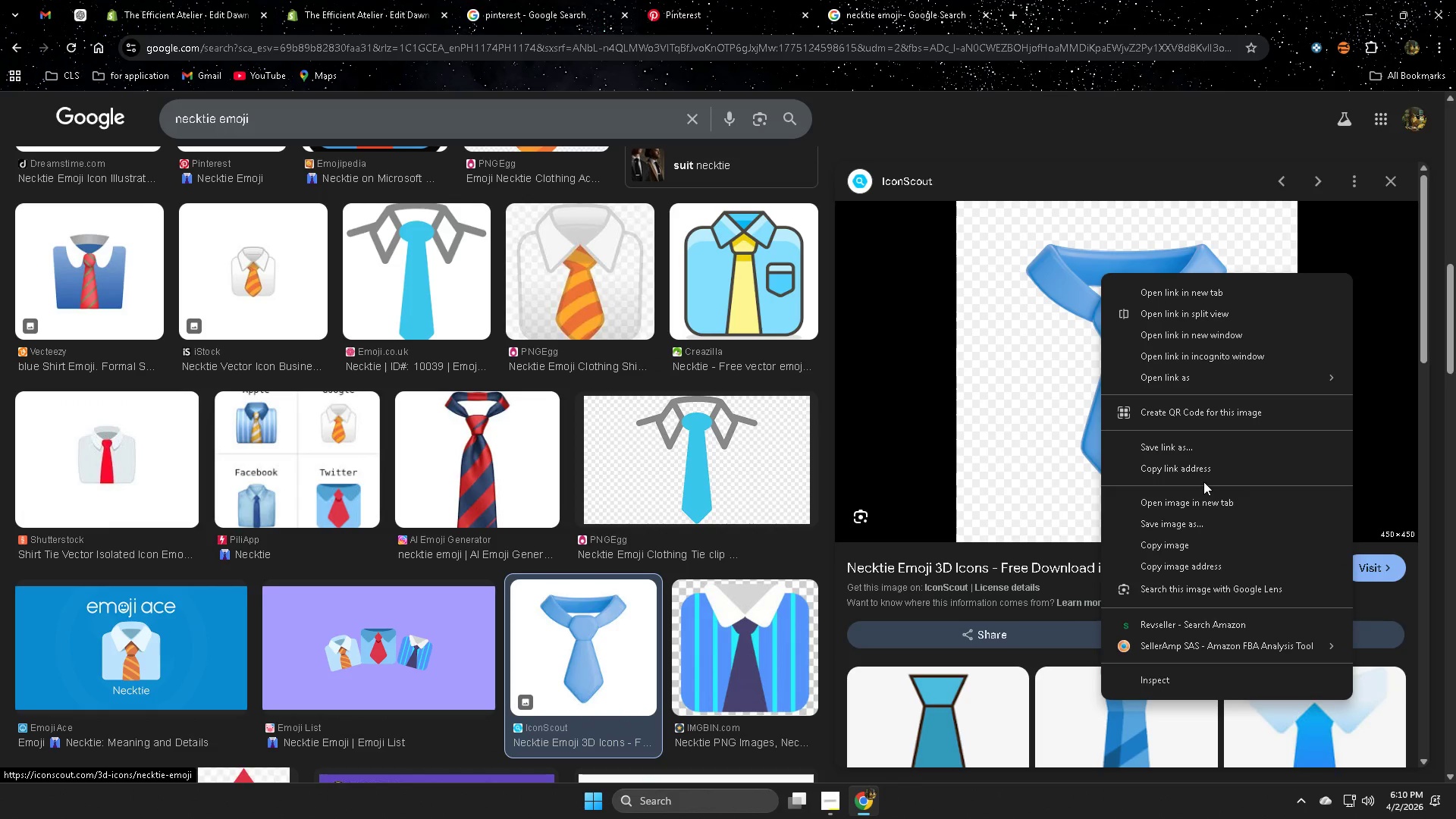 
wait(5.28)
 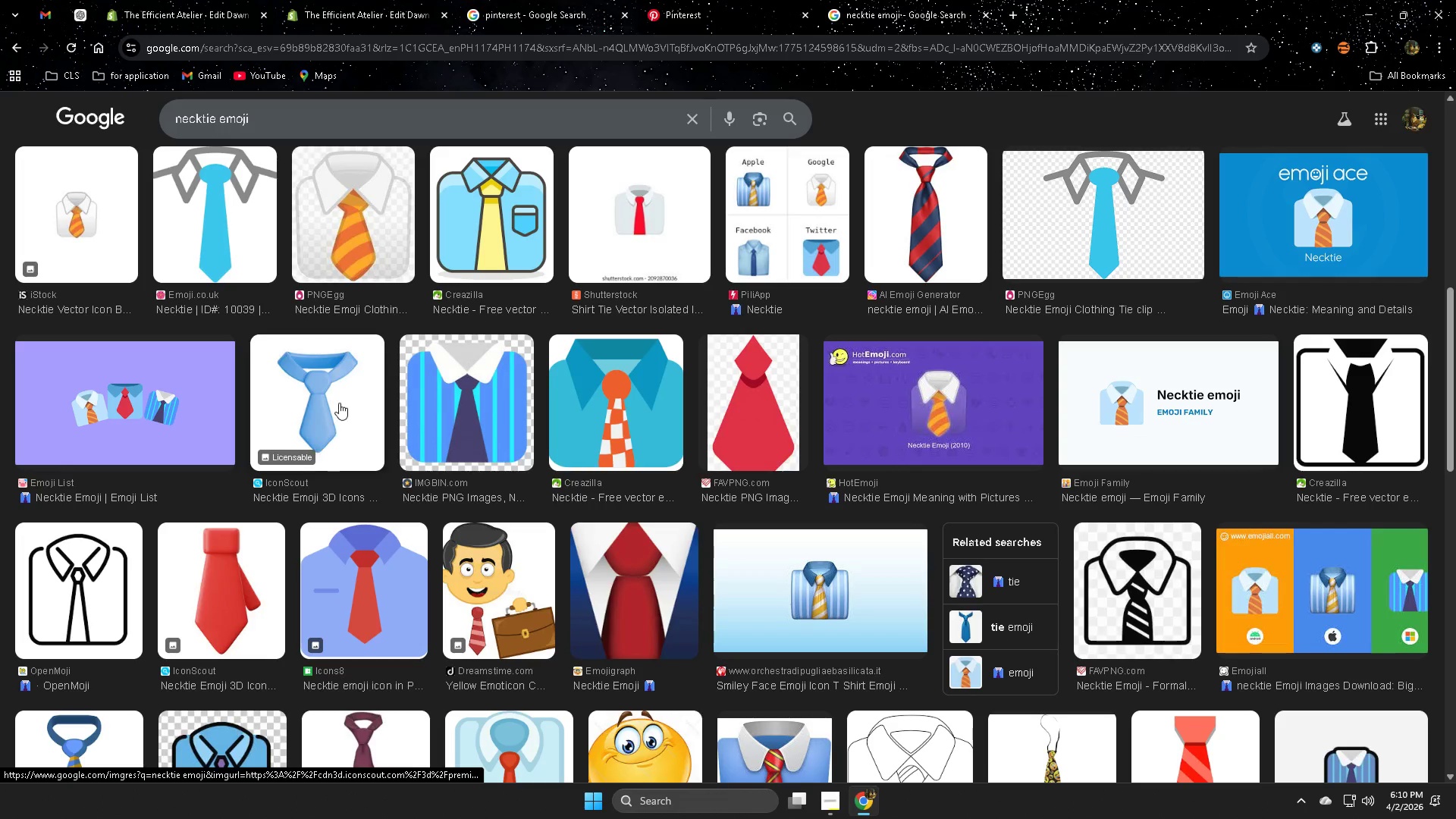 
left_click([1193, 521])
 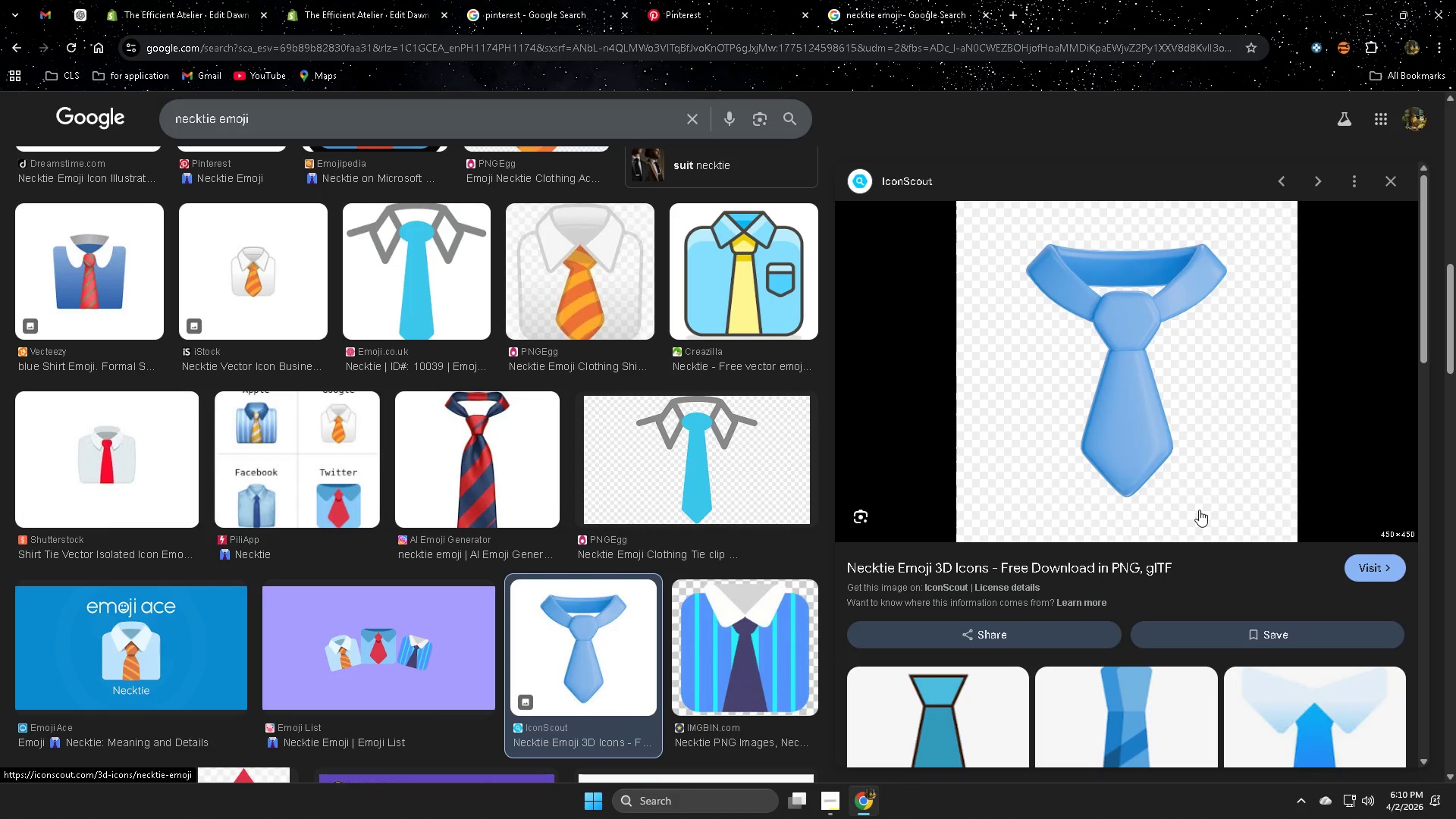 
right_click([1072, 266])
 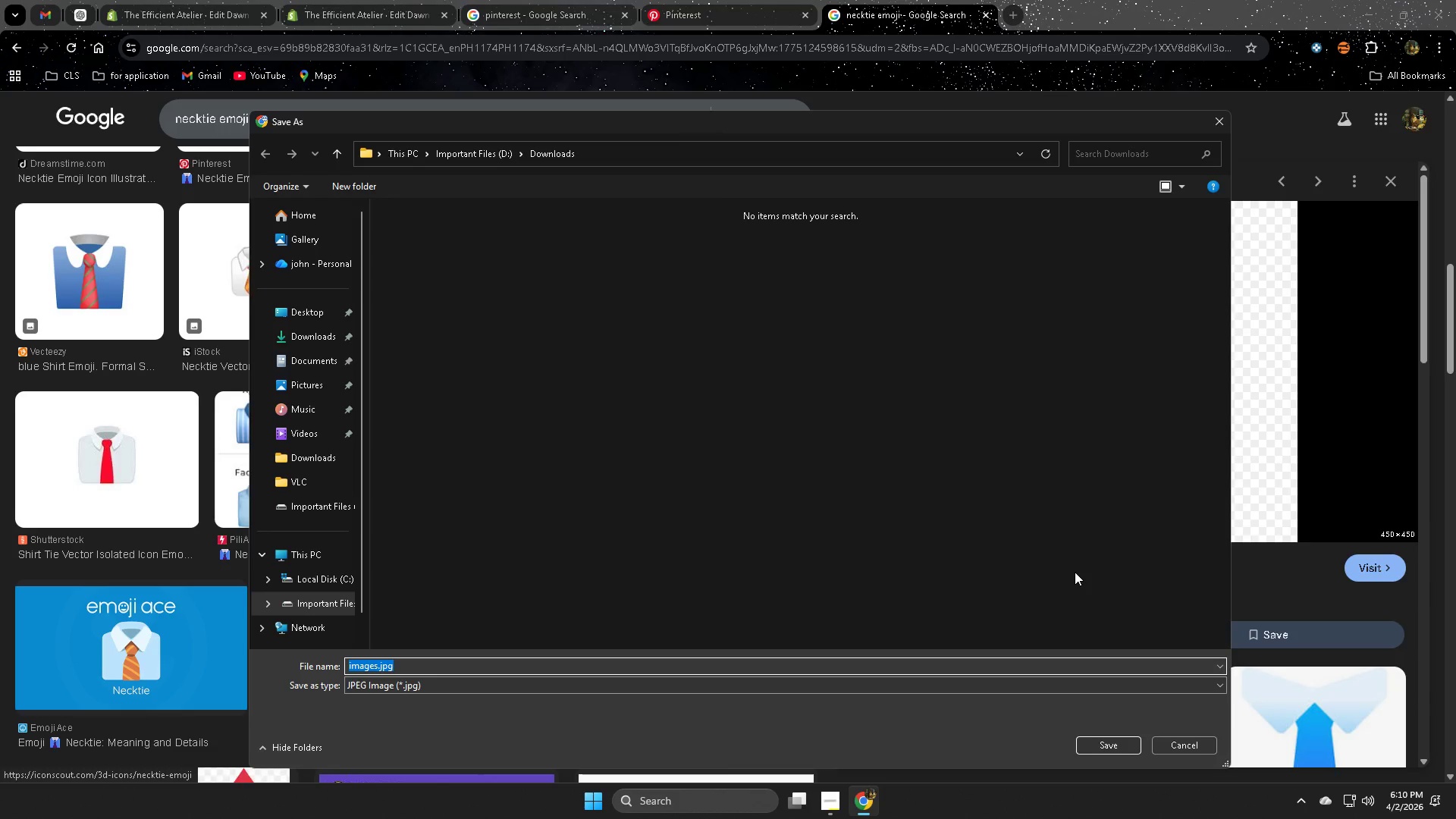 
key(Enter)
 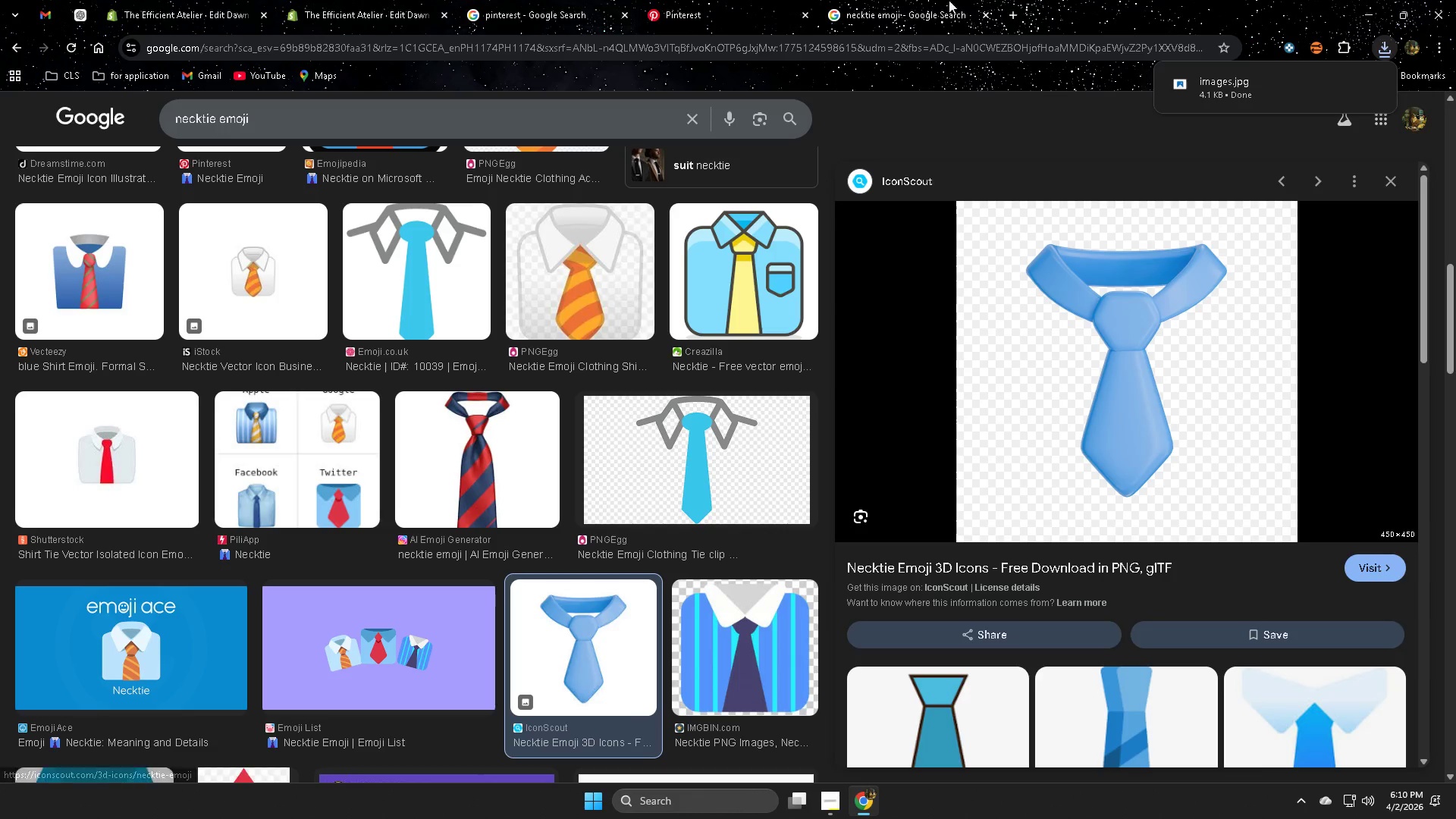 
key(Control+ControlLeft)
 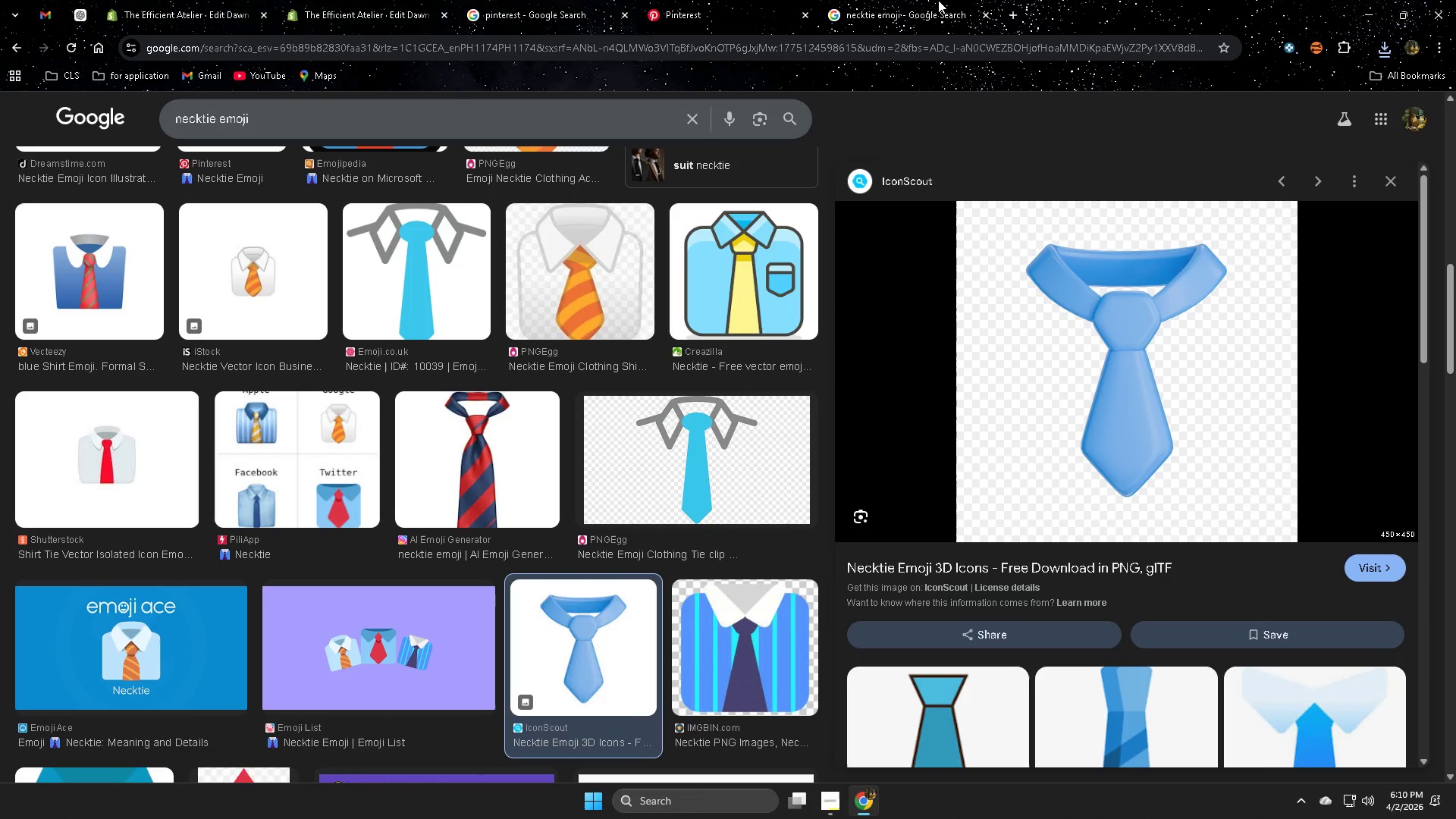 
left_click([938, 0])
 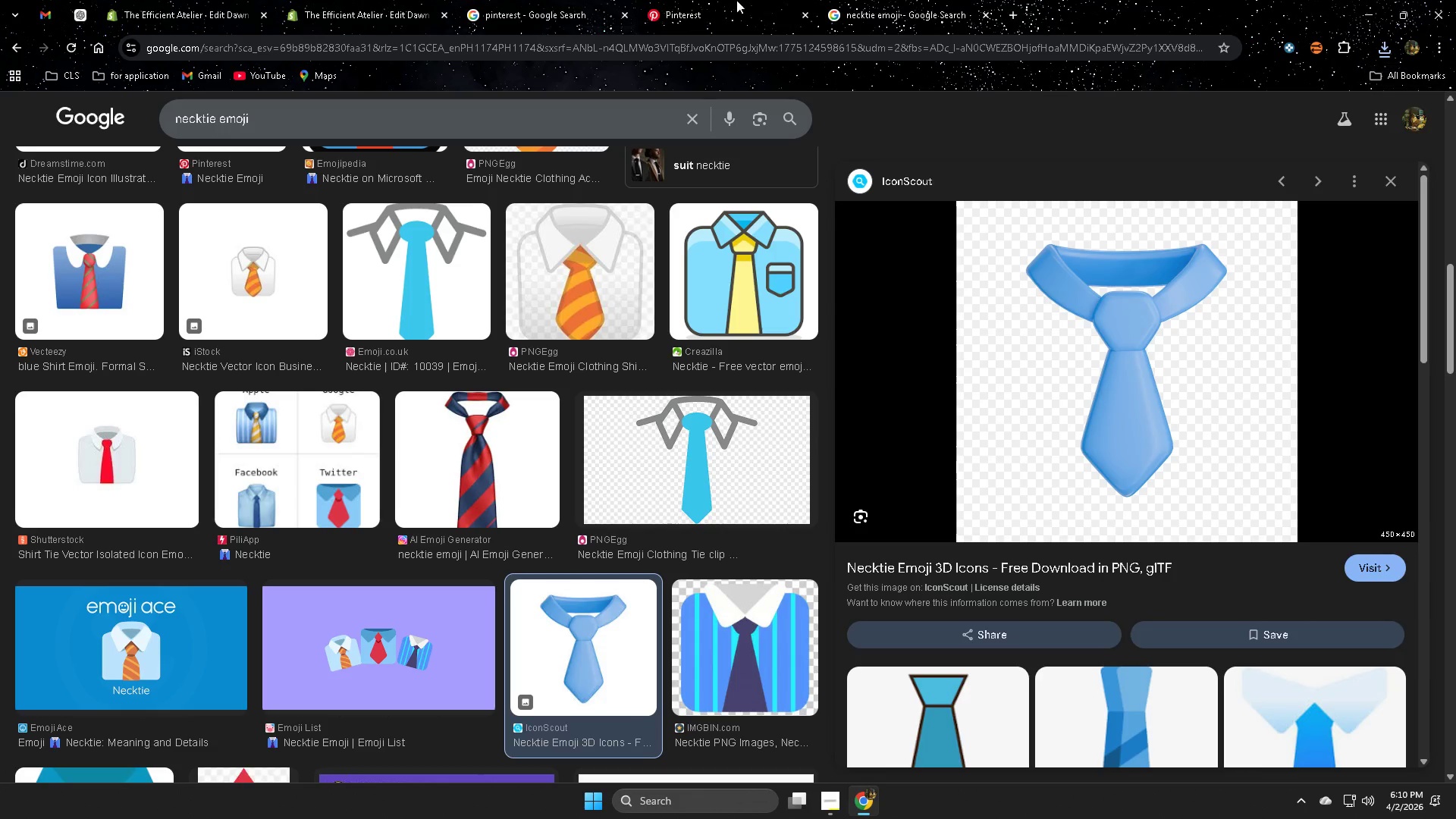 
left_click([928, 0])
 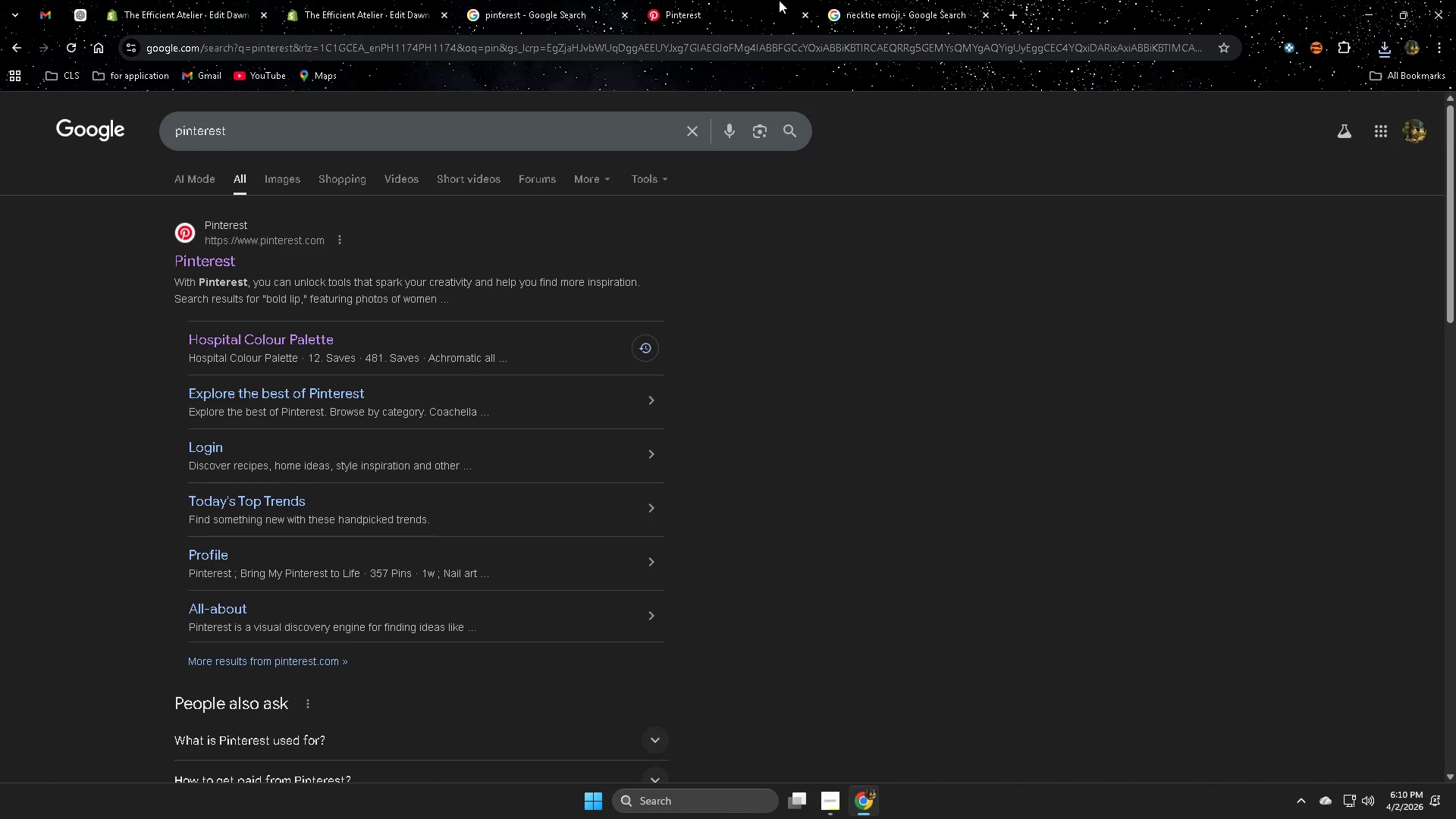 
left_click_drag(start_coordinate=[765, 2], to_coordinate=[761, 3])
 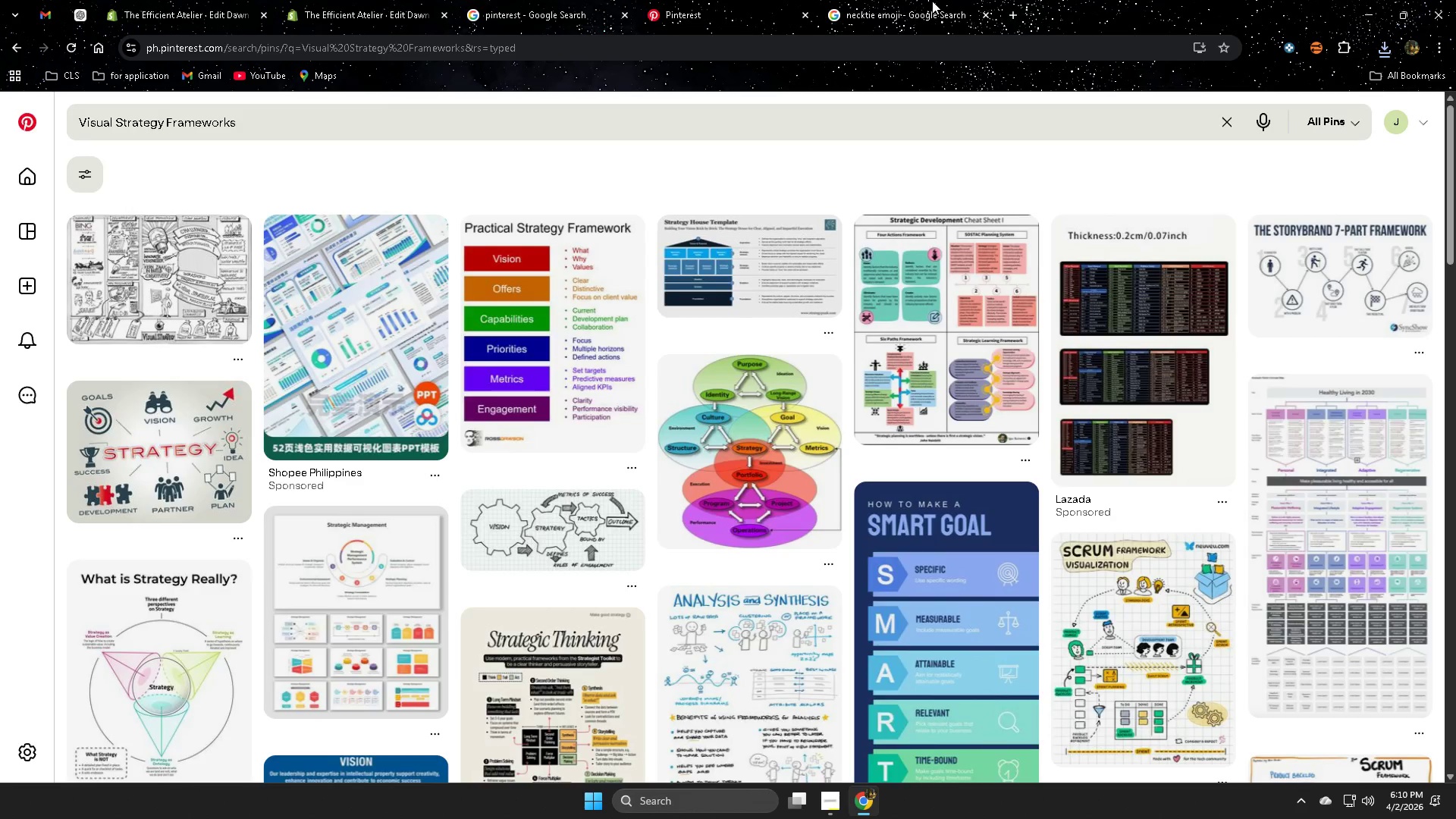 
triple_click([932, 1])
 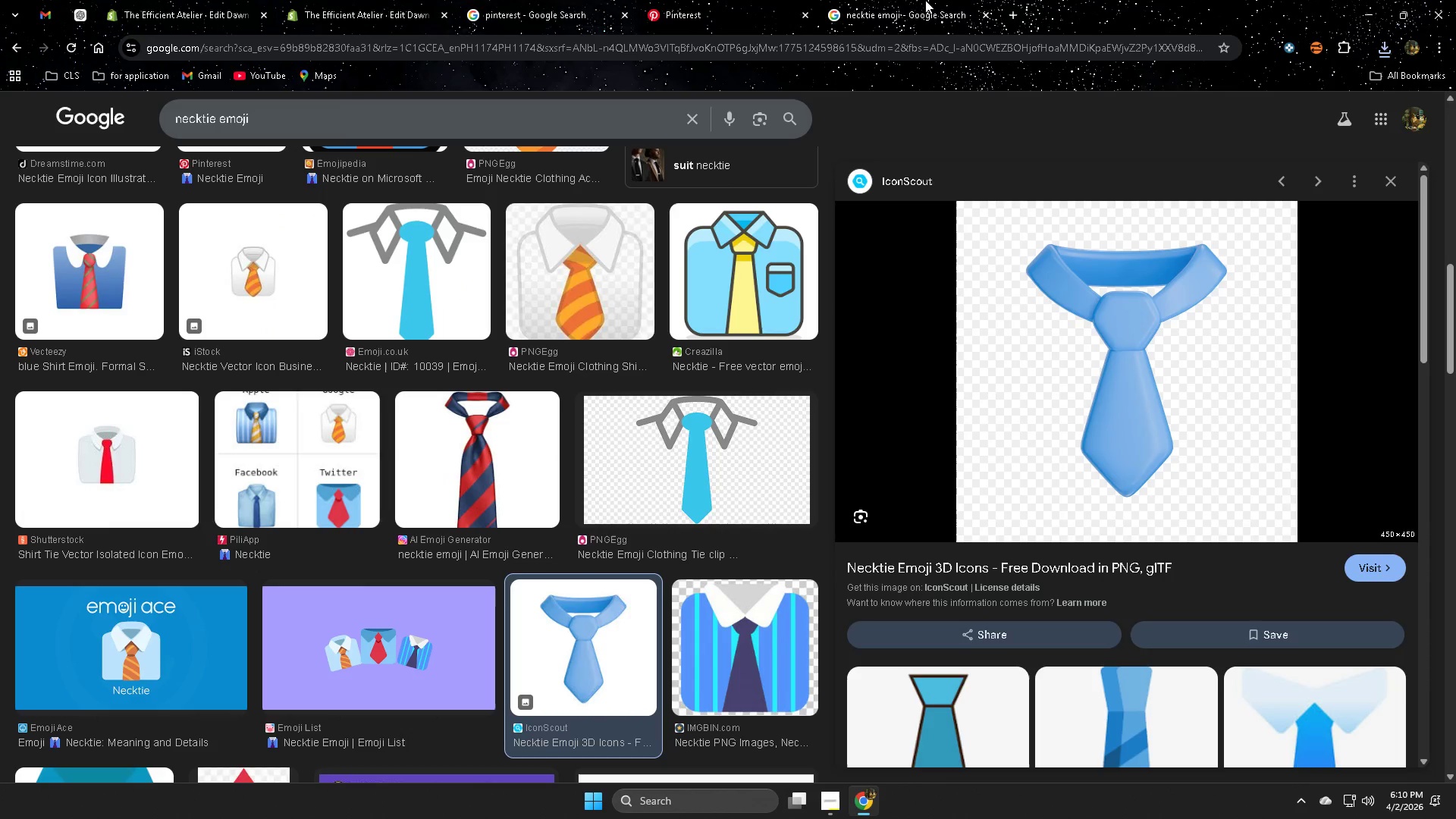 
key(Control+ControlLeft)
 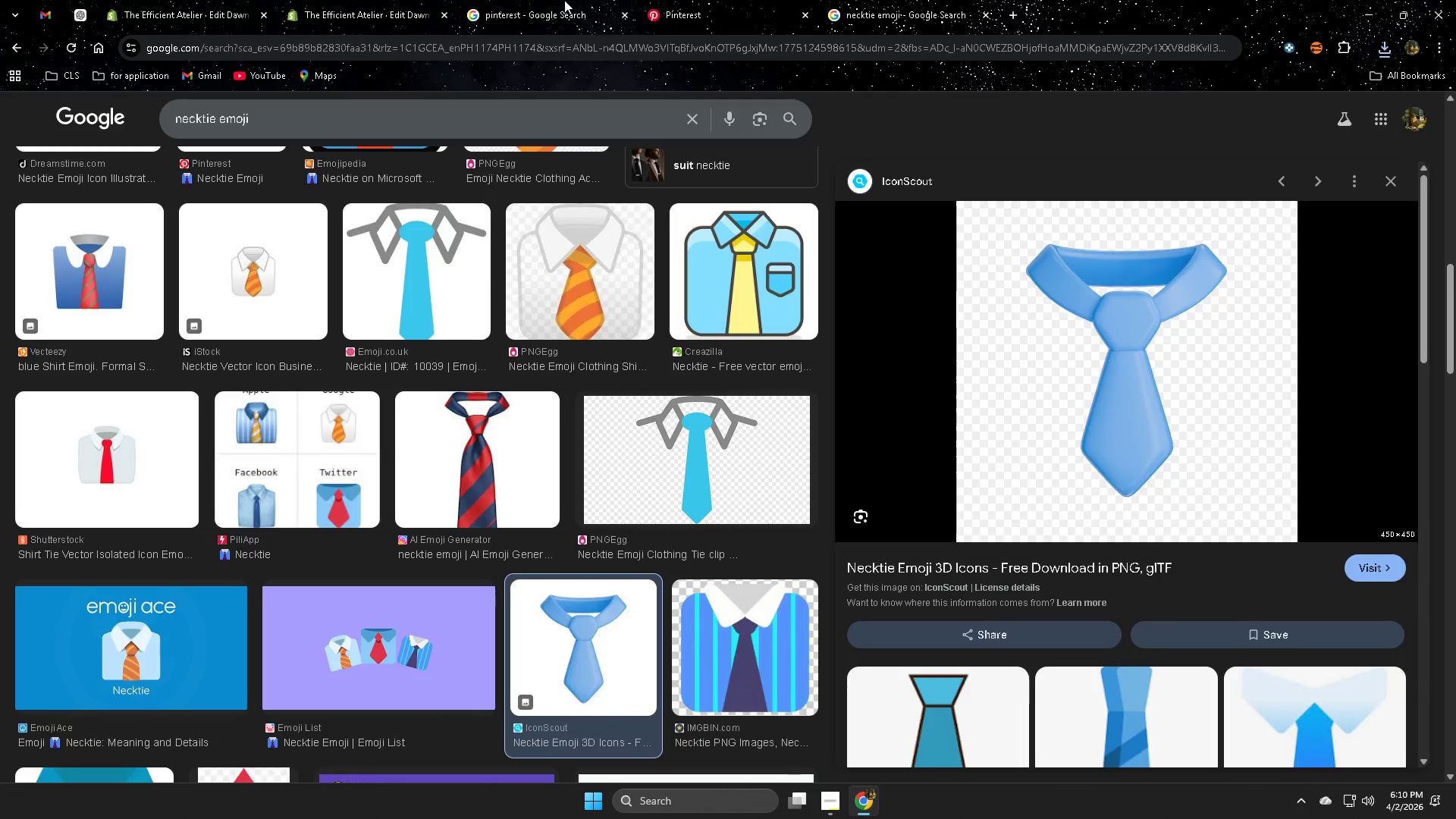 
key(Control+W)
 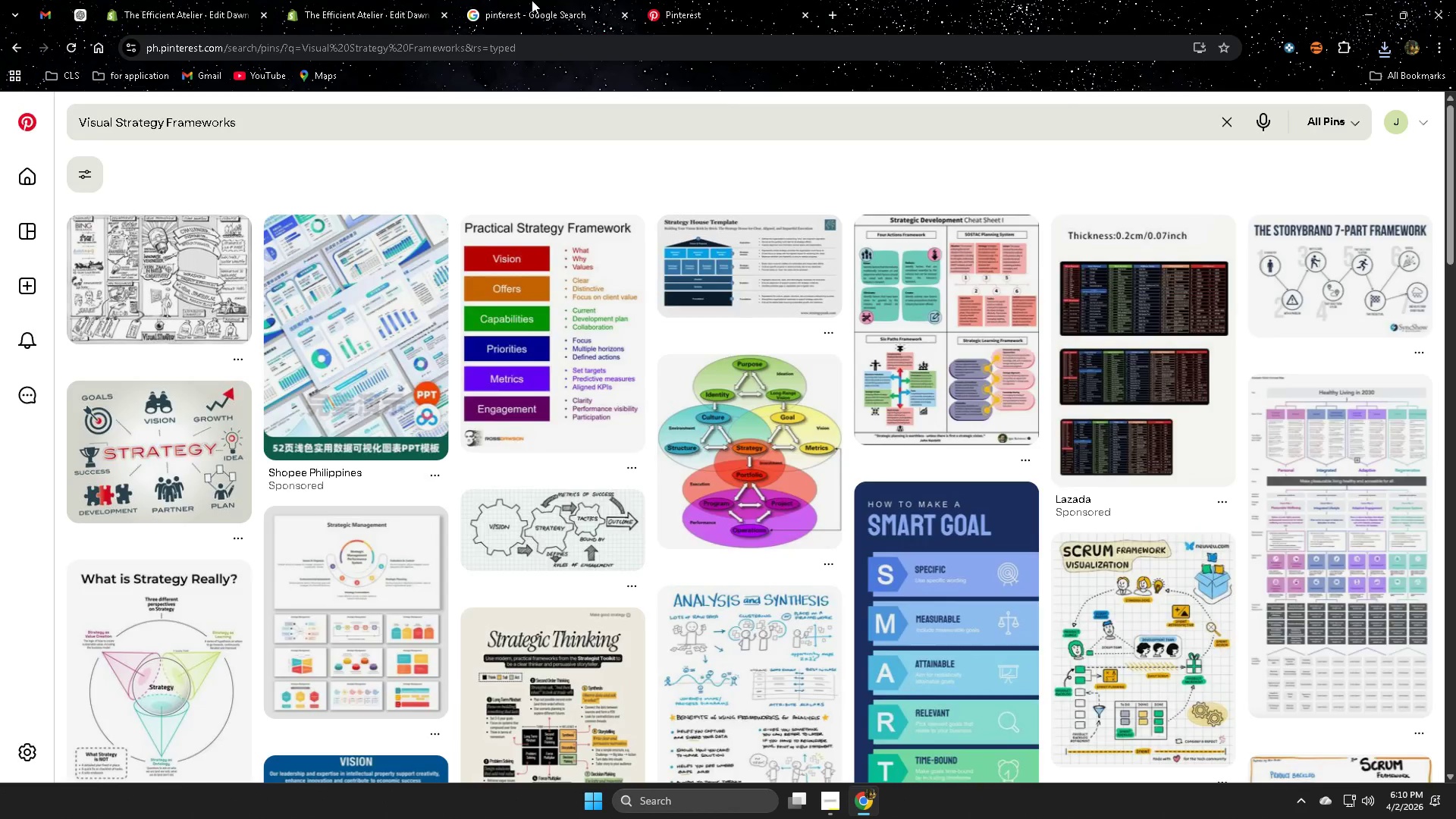 
left_click([532, 0])
 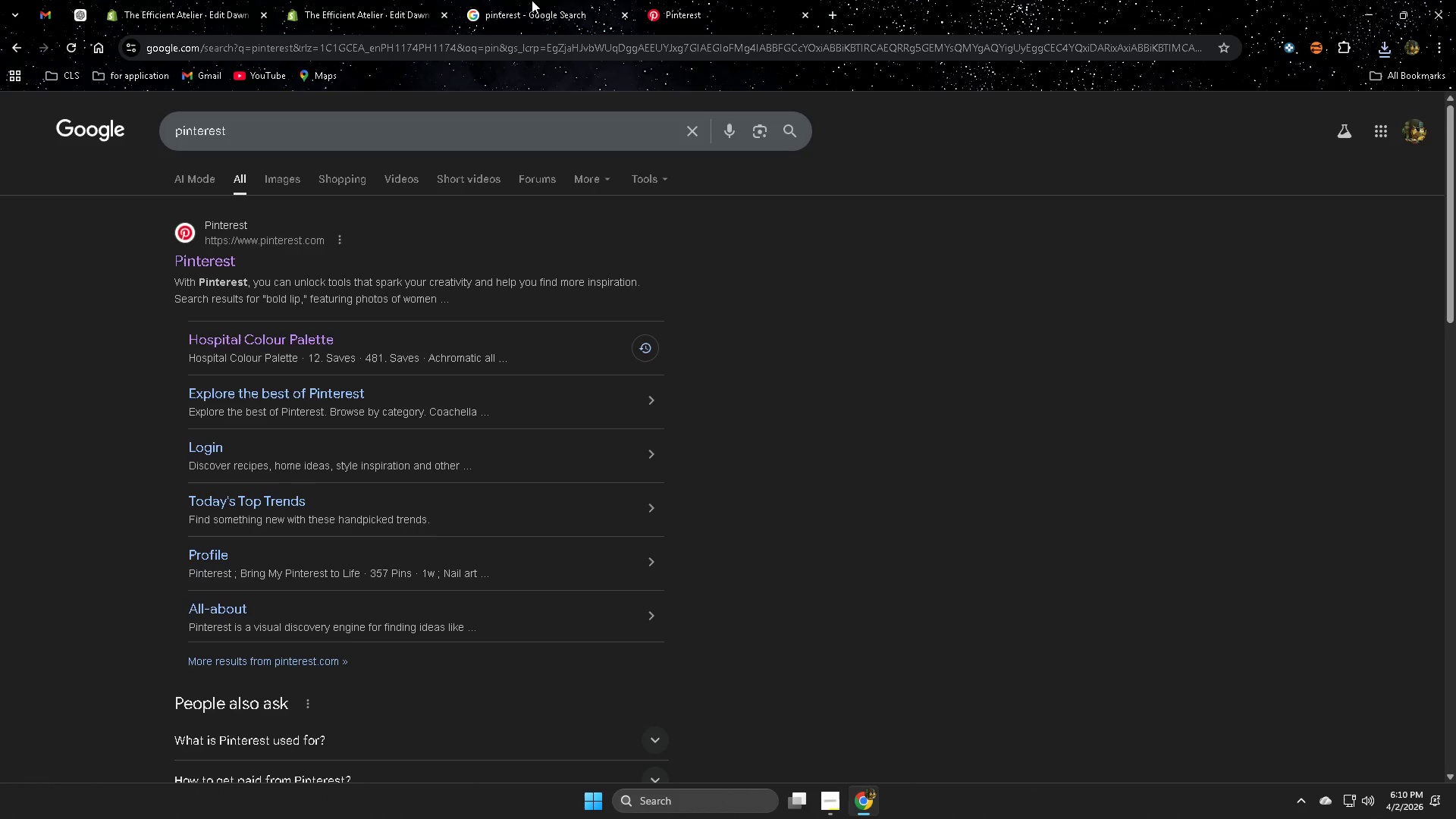 
hold_key(key=ControlLeft, duration=0.33)
 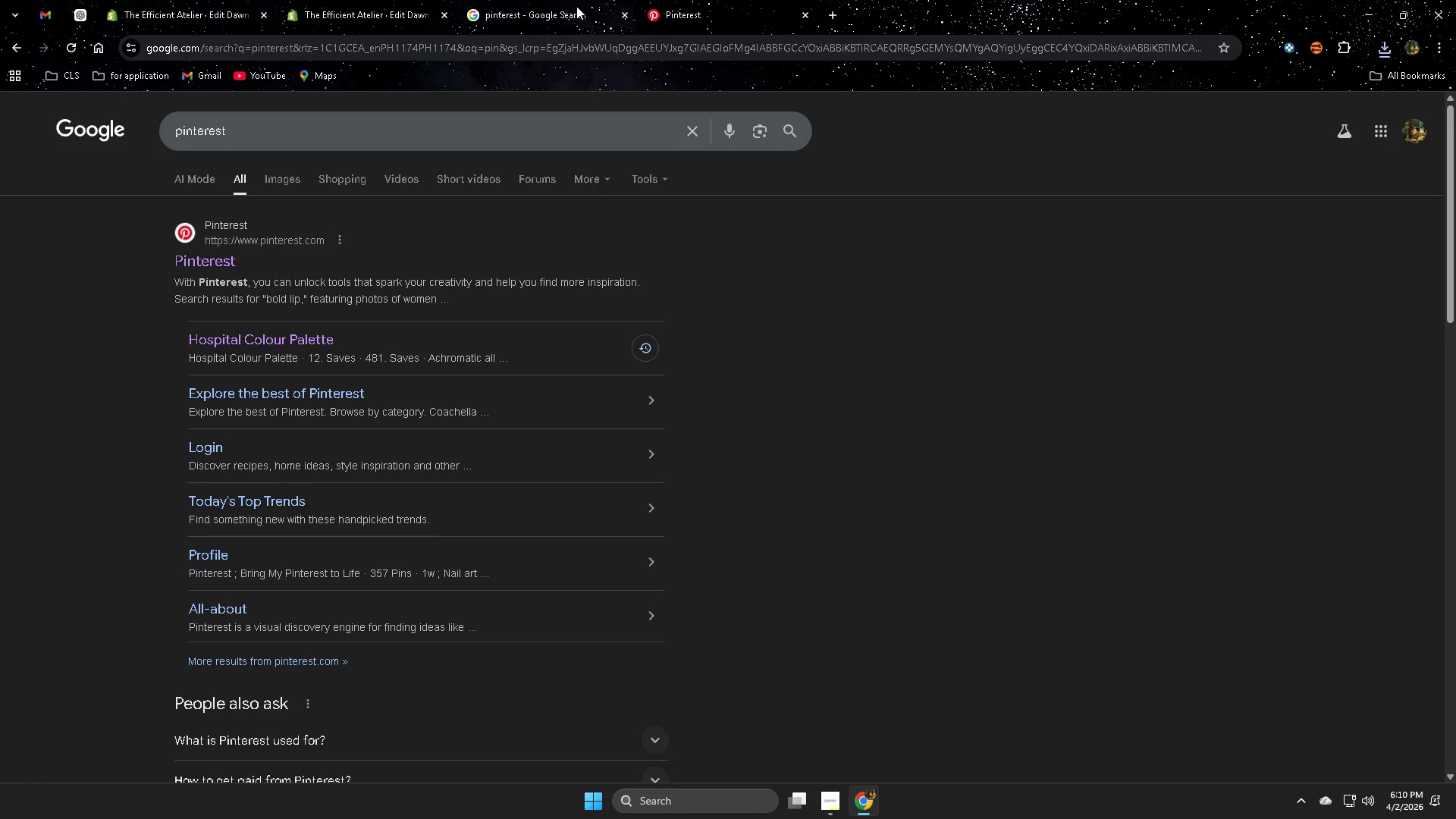 
key(Control+ControlLeft)
 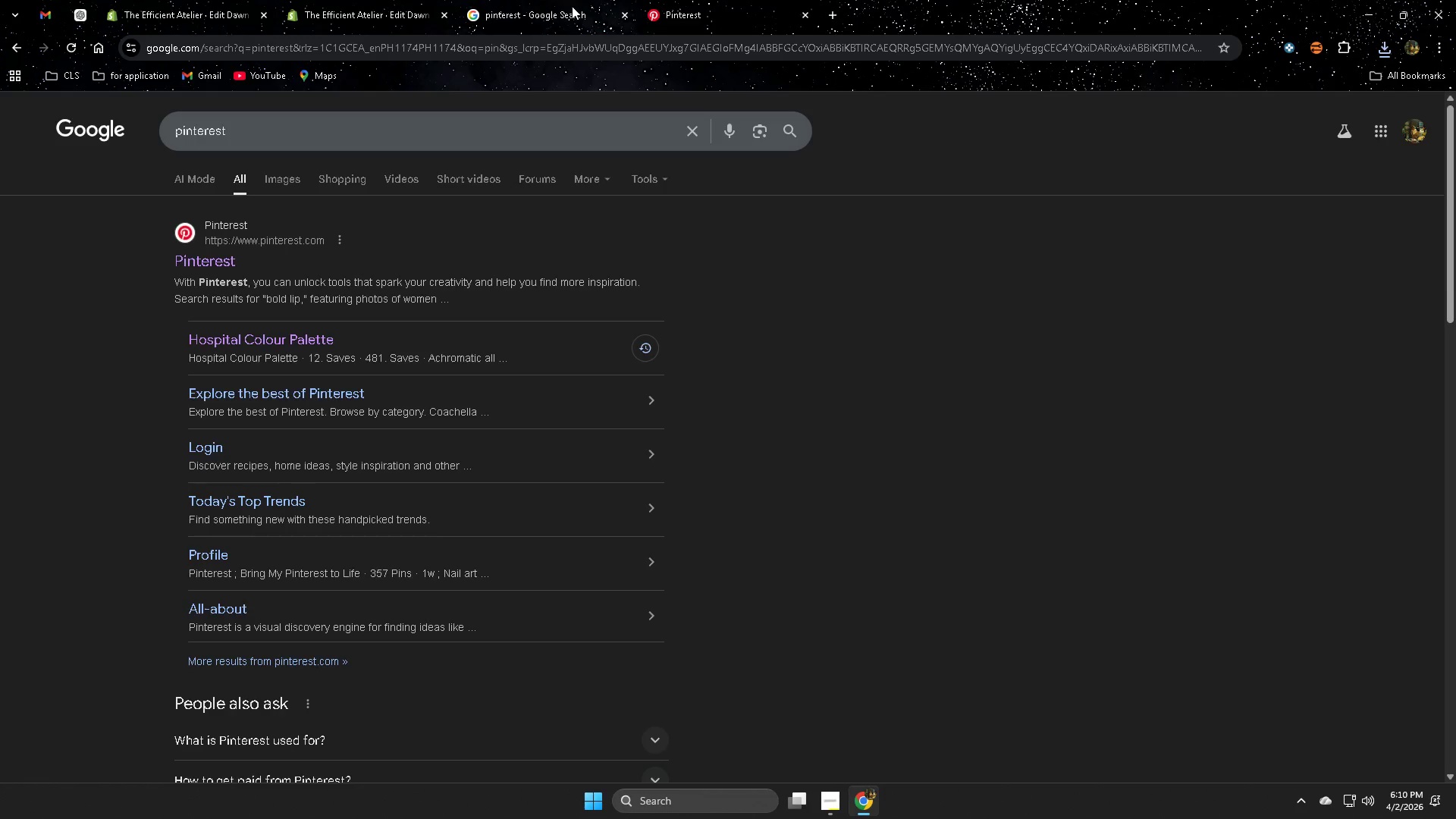 
key(Control+W)
 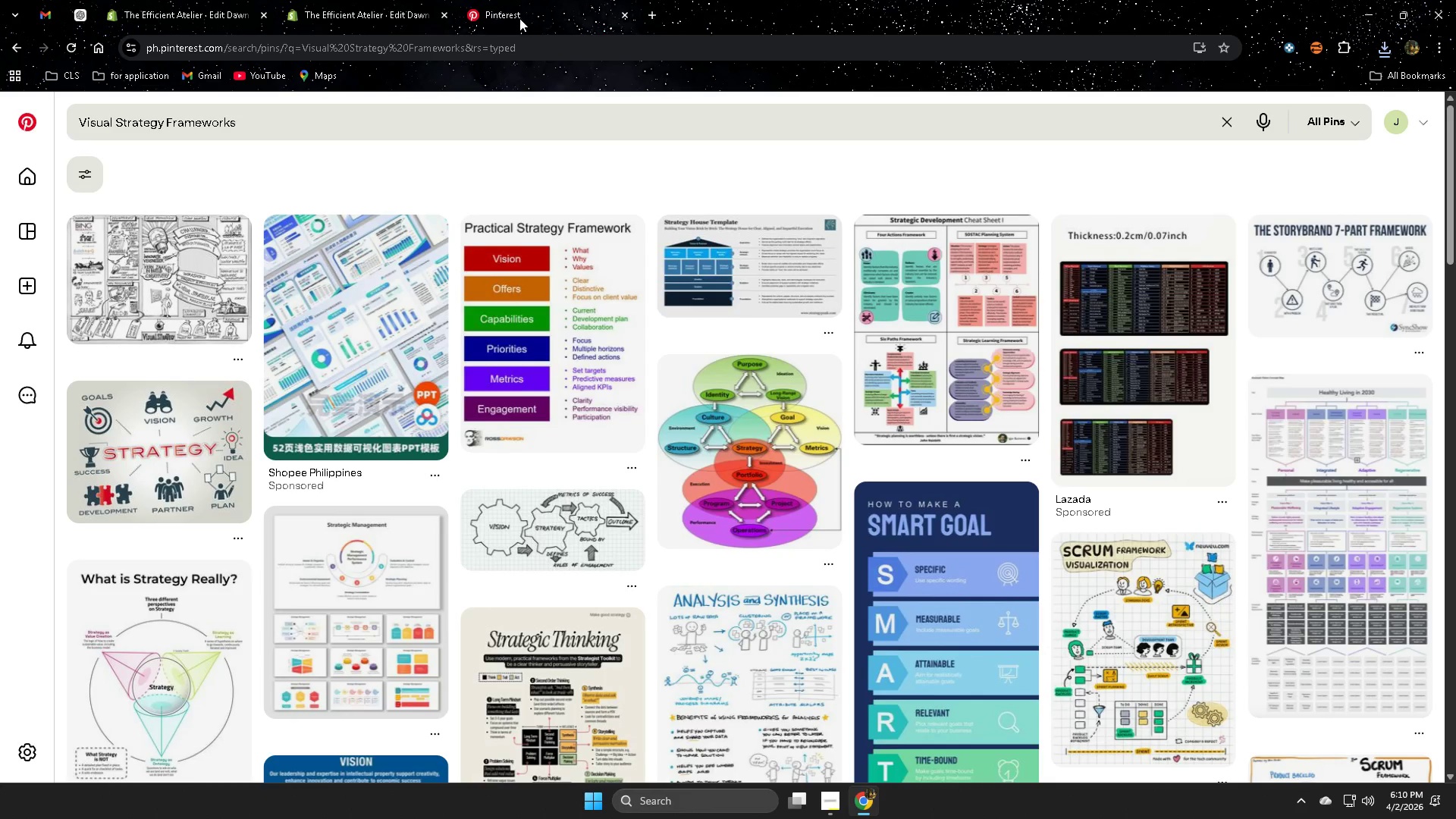 
right_click([517, 16])
 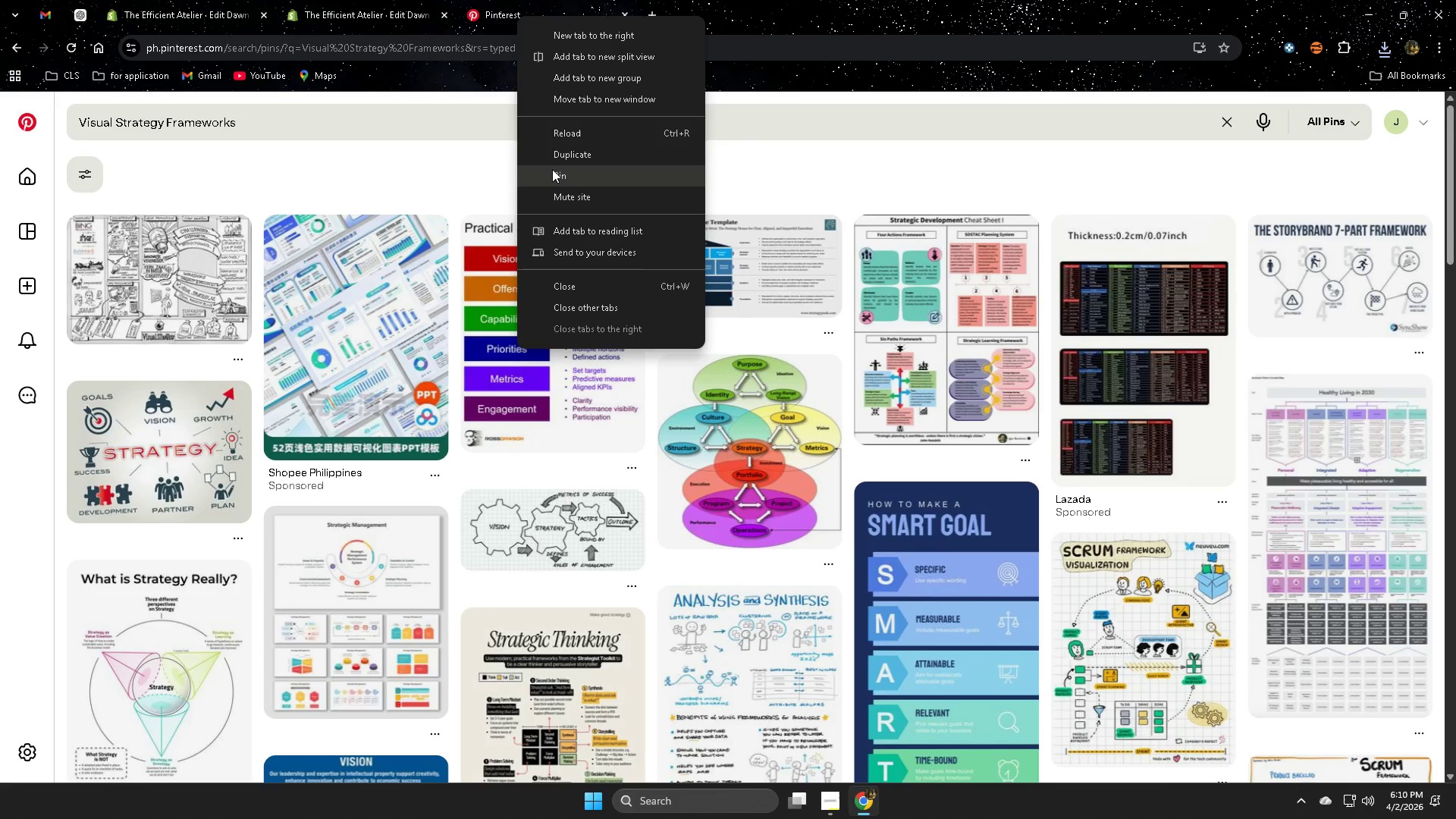 
left_click([552, 169])
 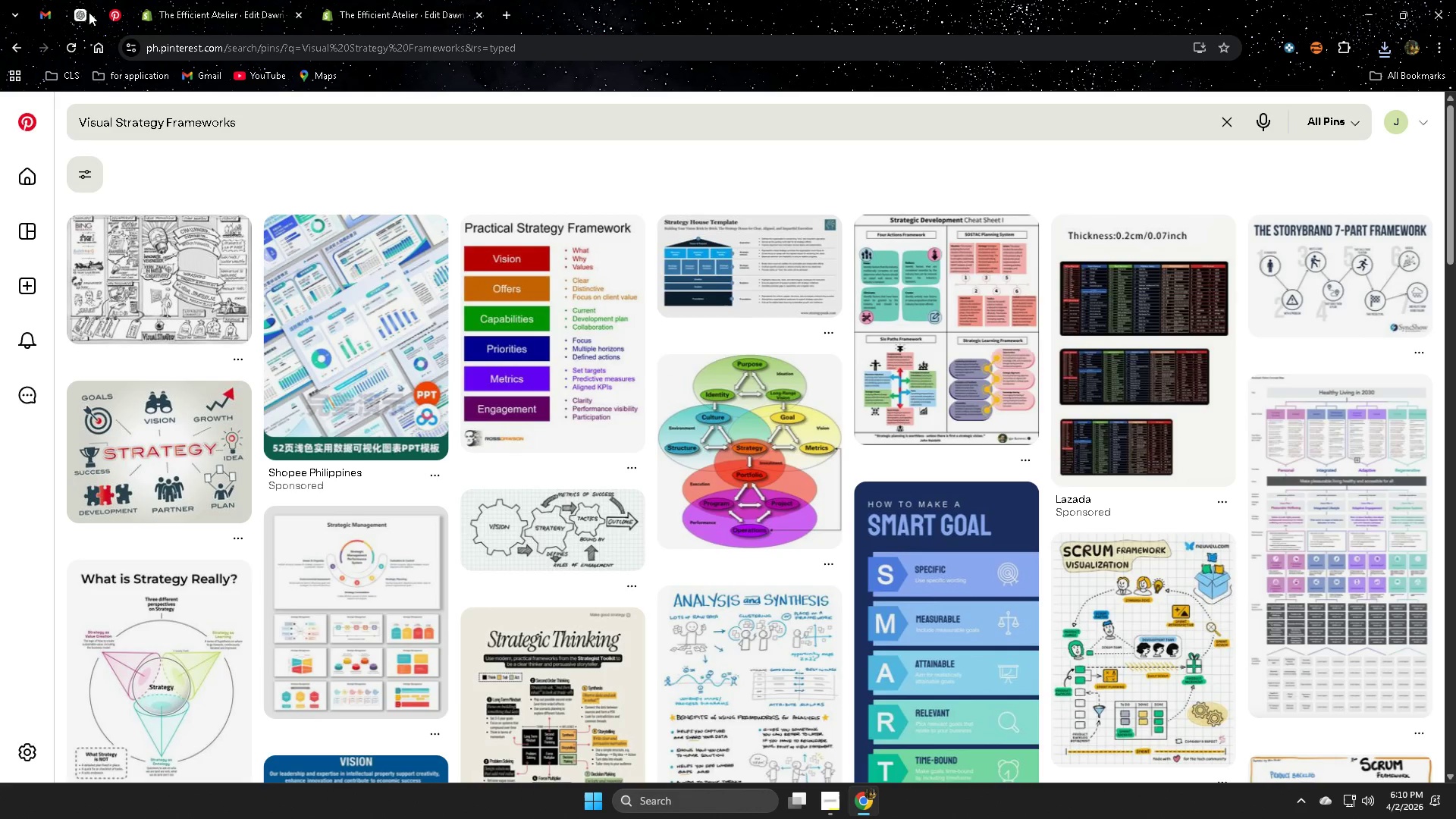 
left_click([83, 12])
 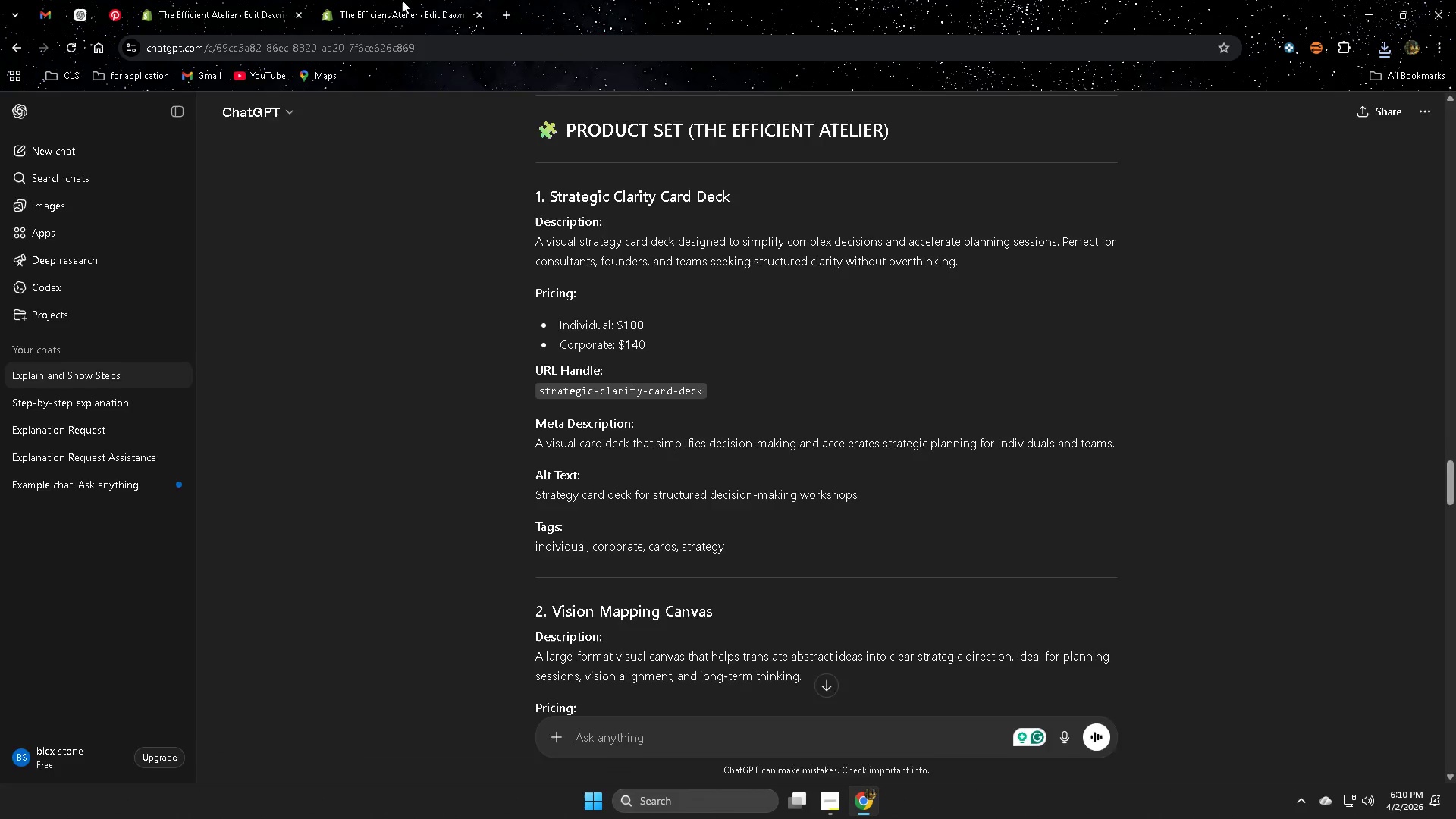 
double_click([260, 0])
 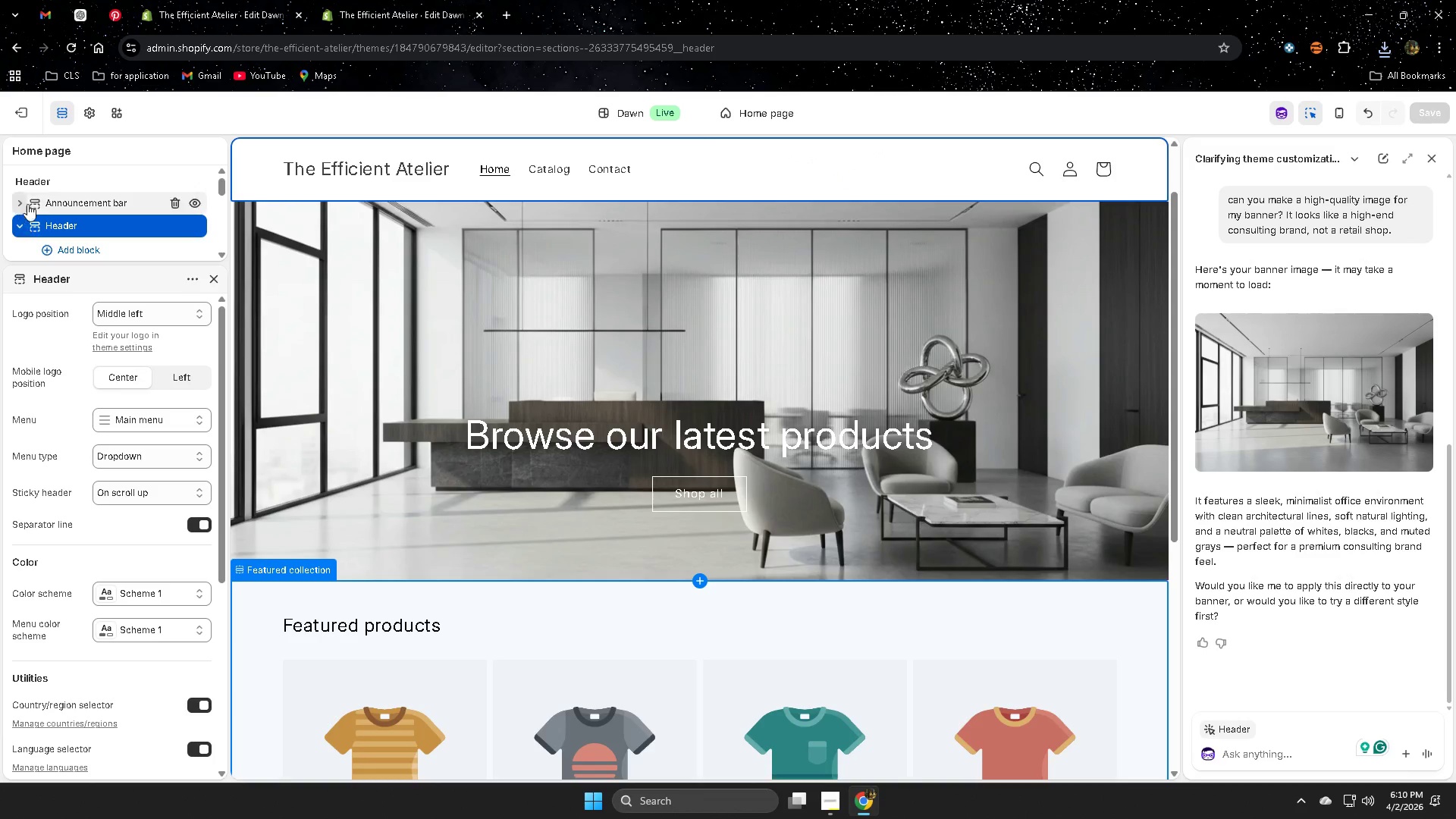 
wait(5.33)
 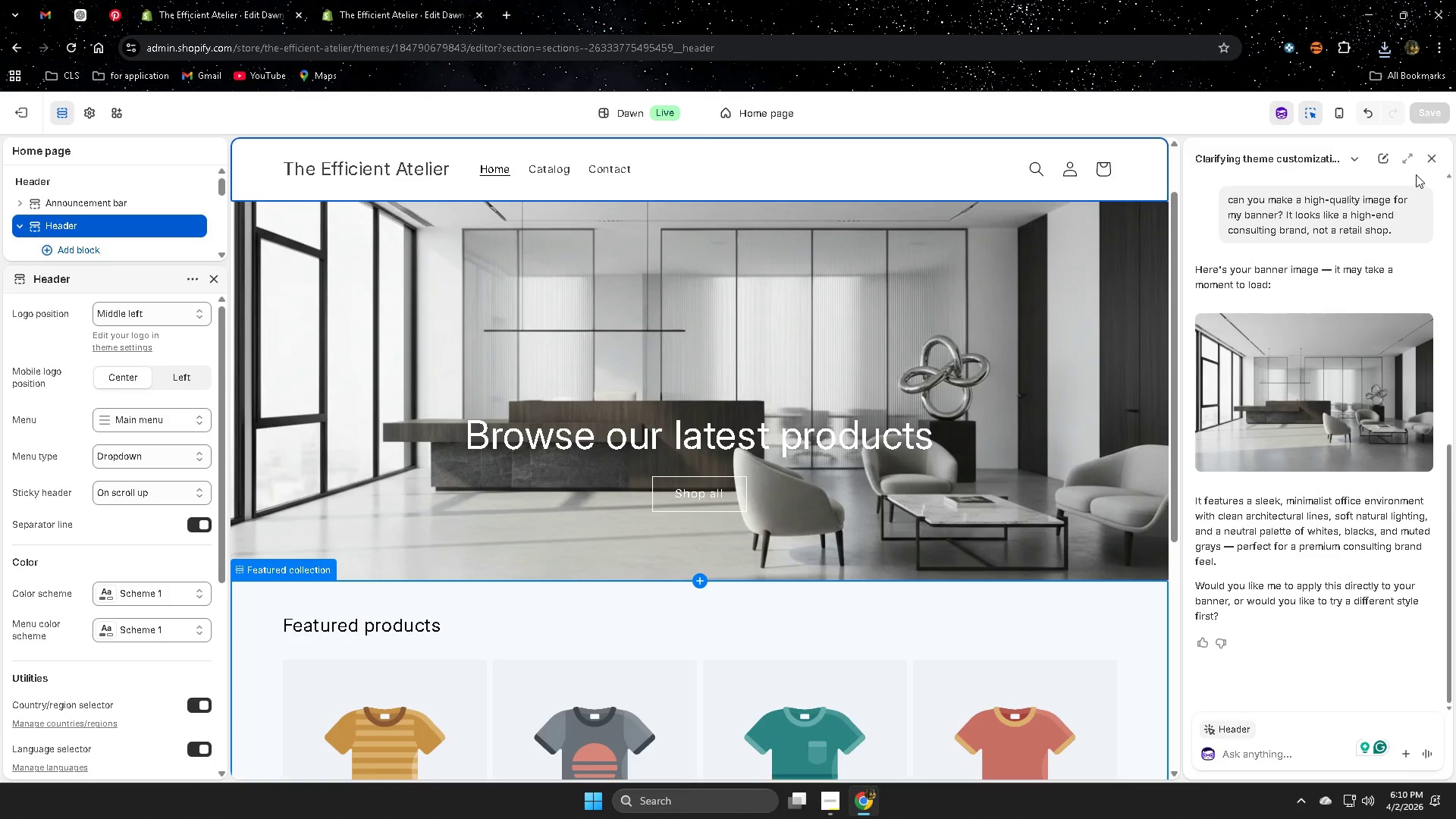 
left_click([874, 285])
 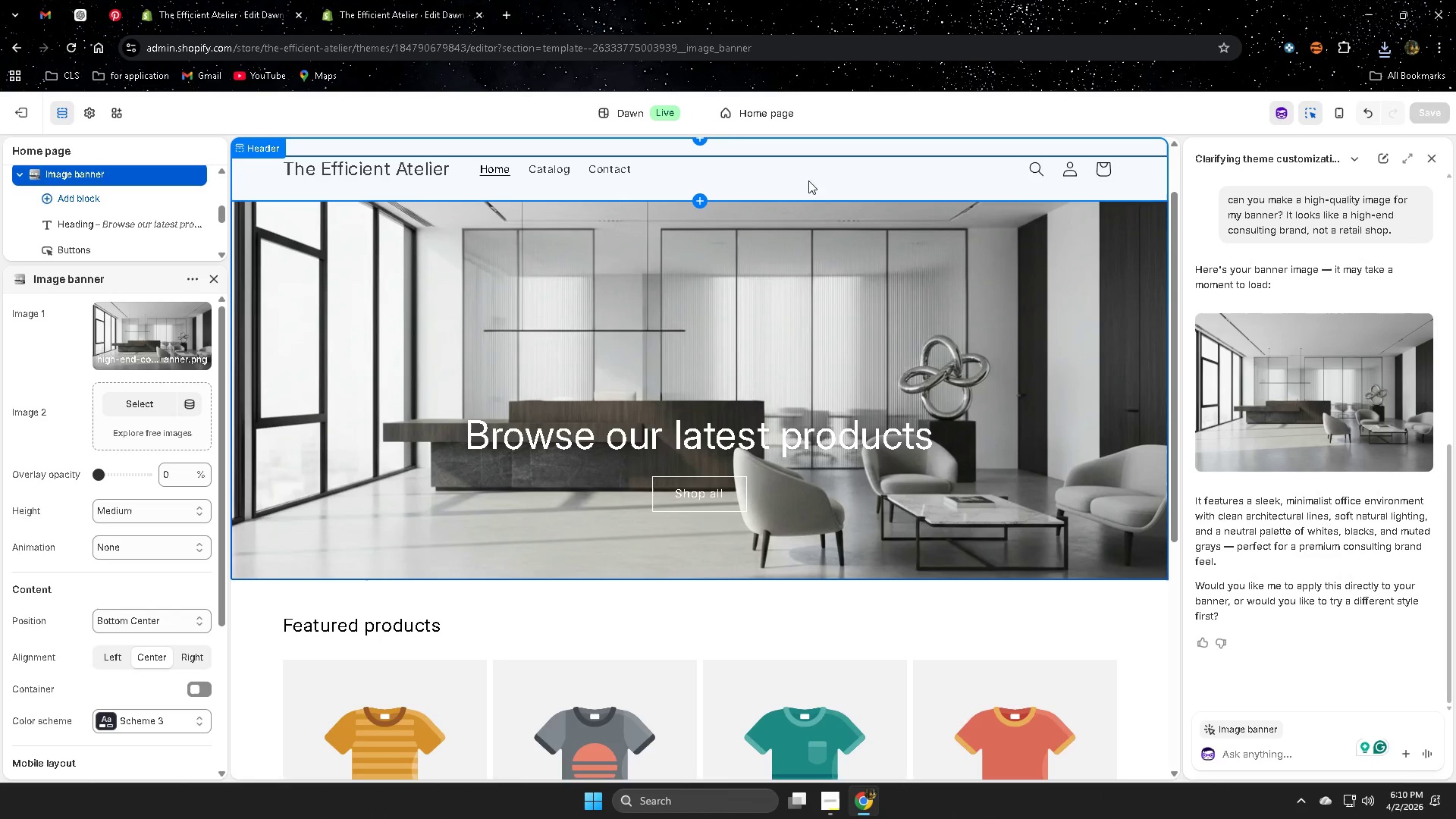 
scroll: coordinate [585, 550], scroll_direction: up, amount: 2.0
 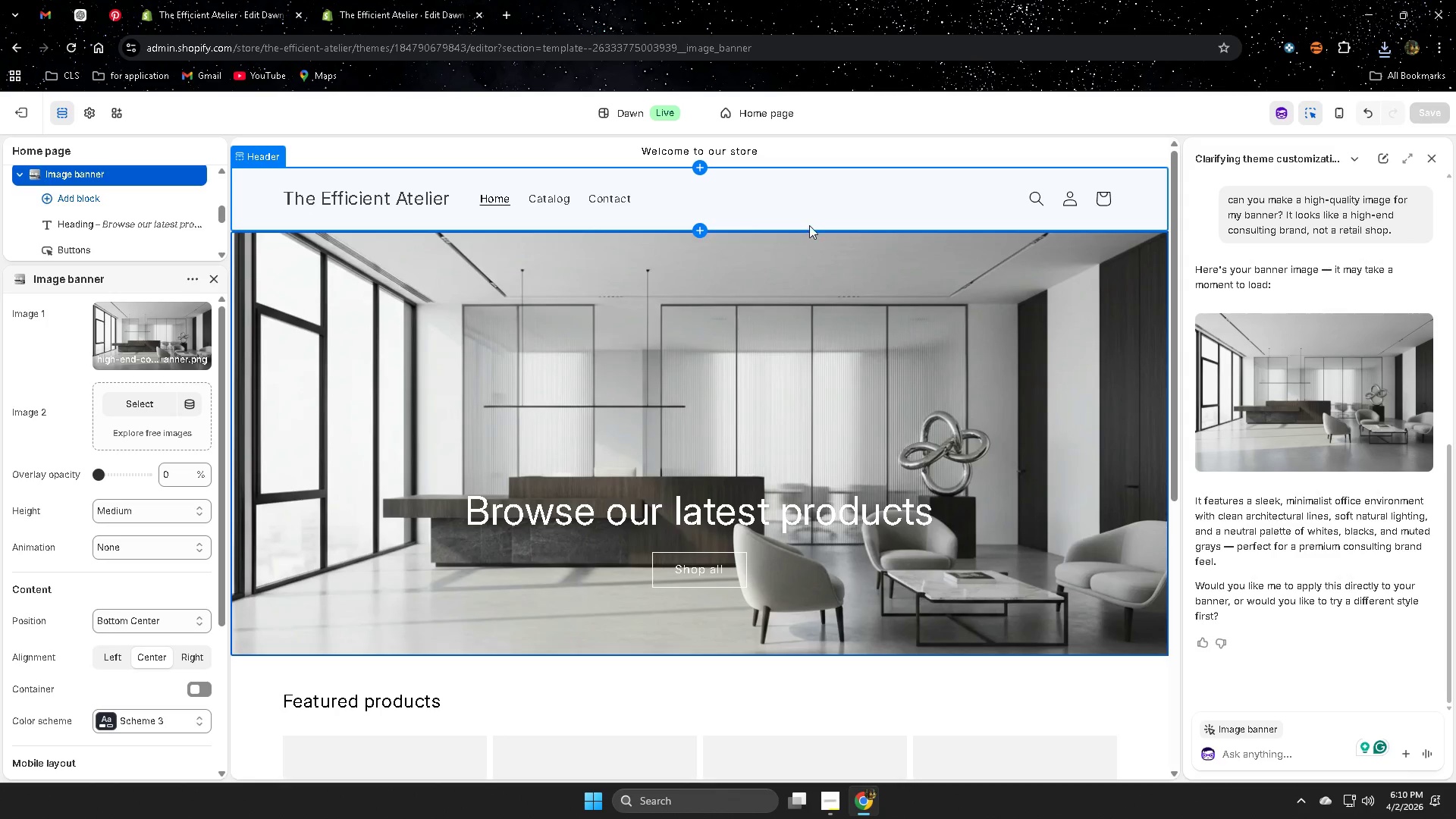 
left_click([818, 201])
 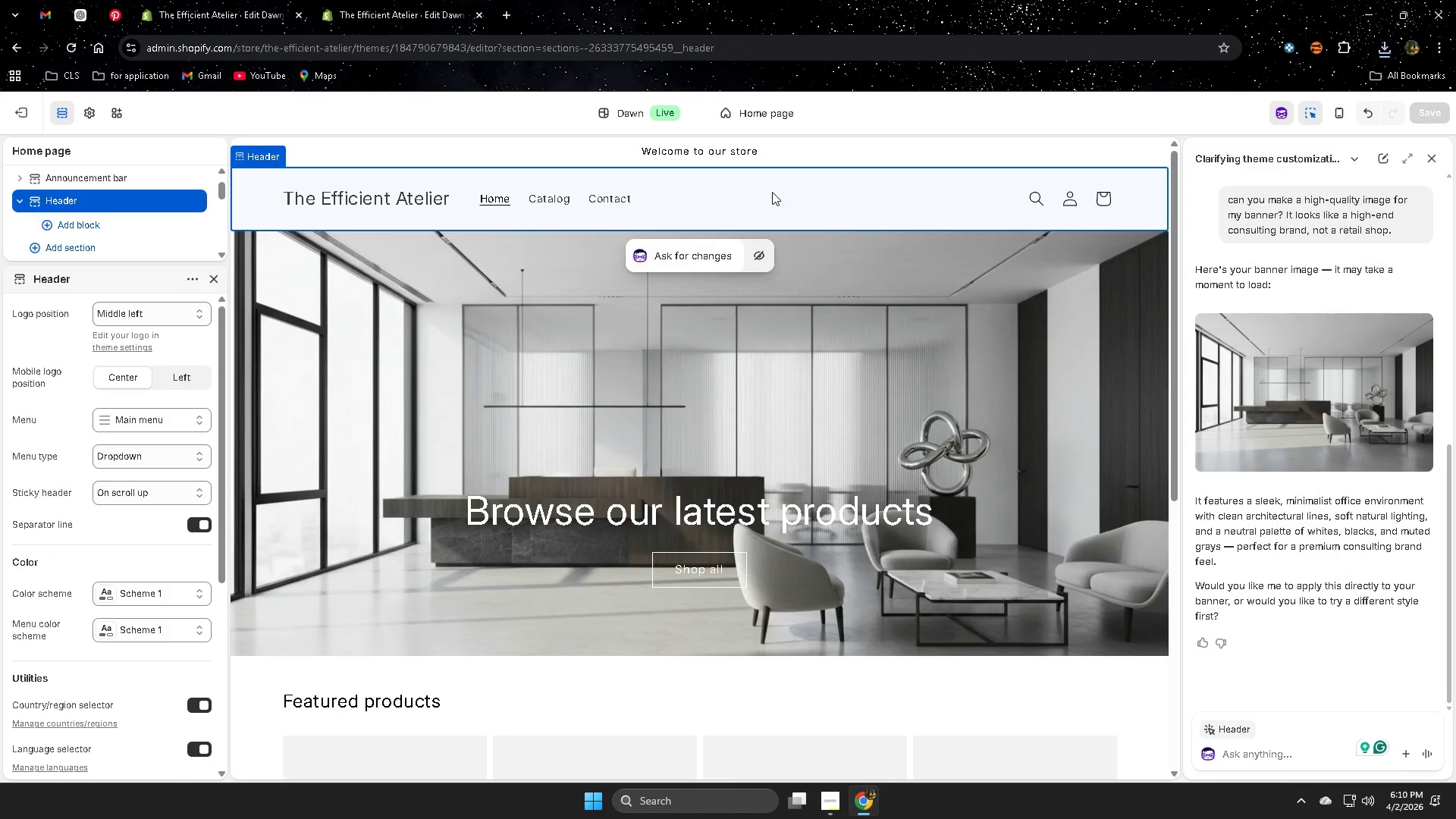 
left_click([1433, 155])
 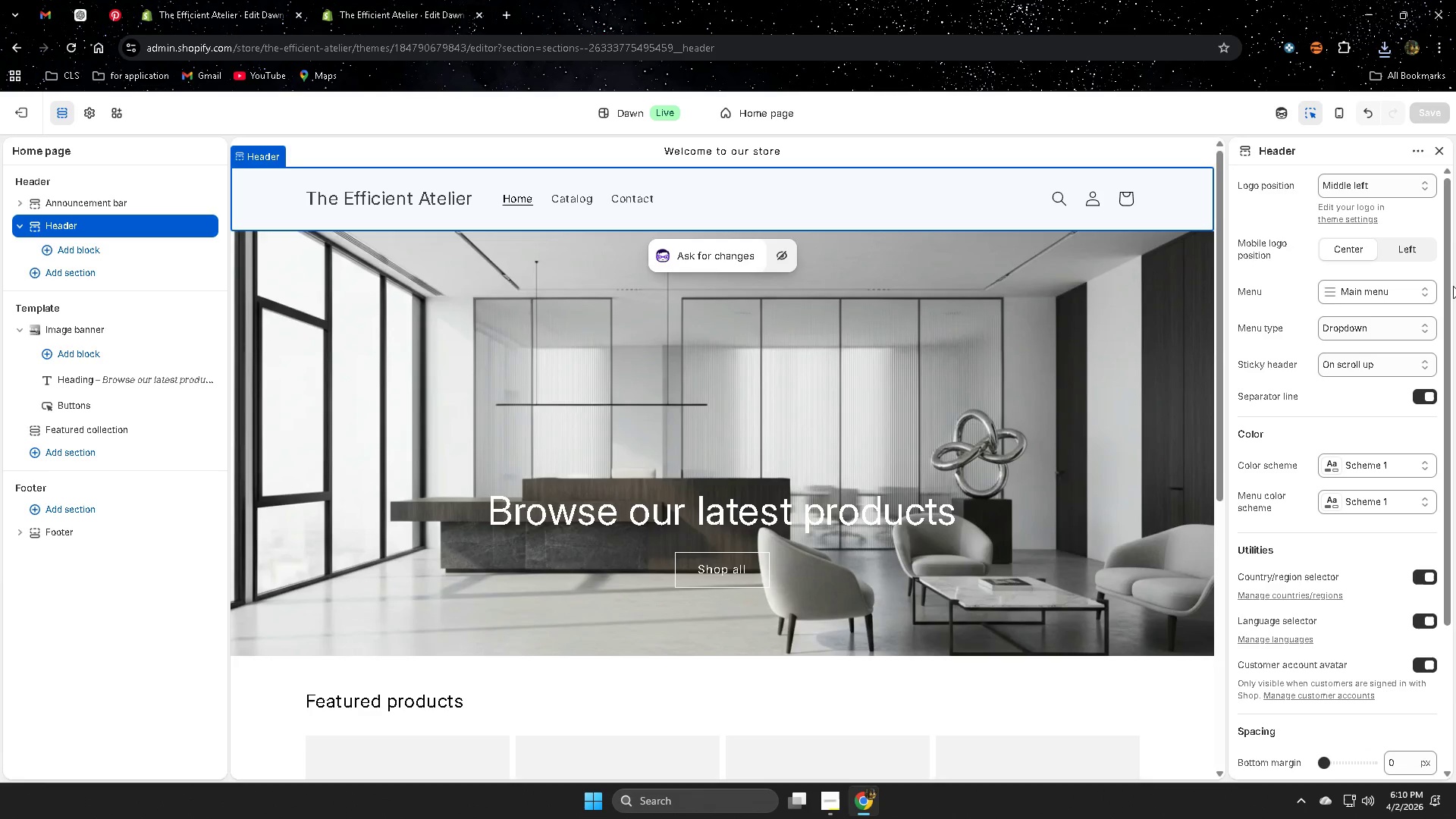 
left_click([1351, 220])
 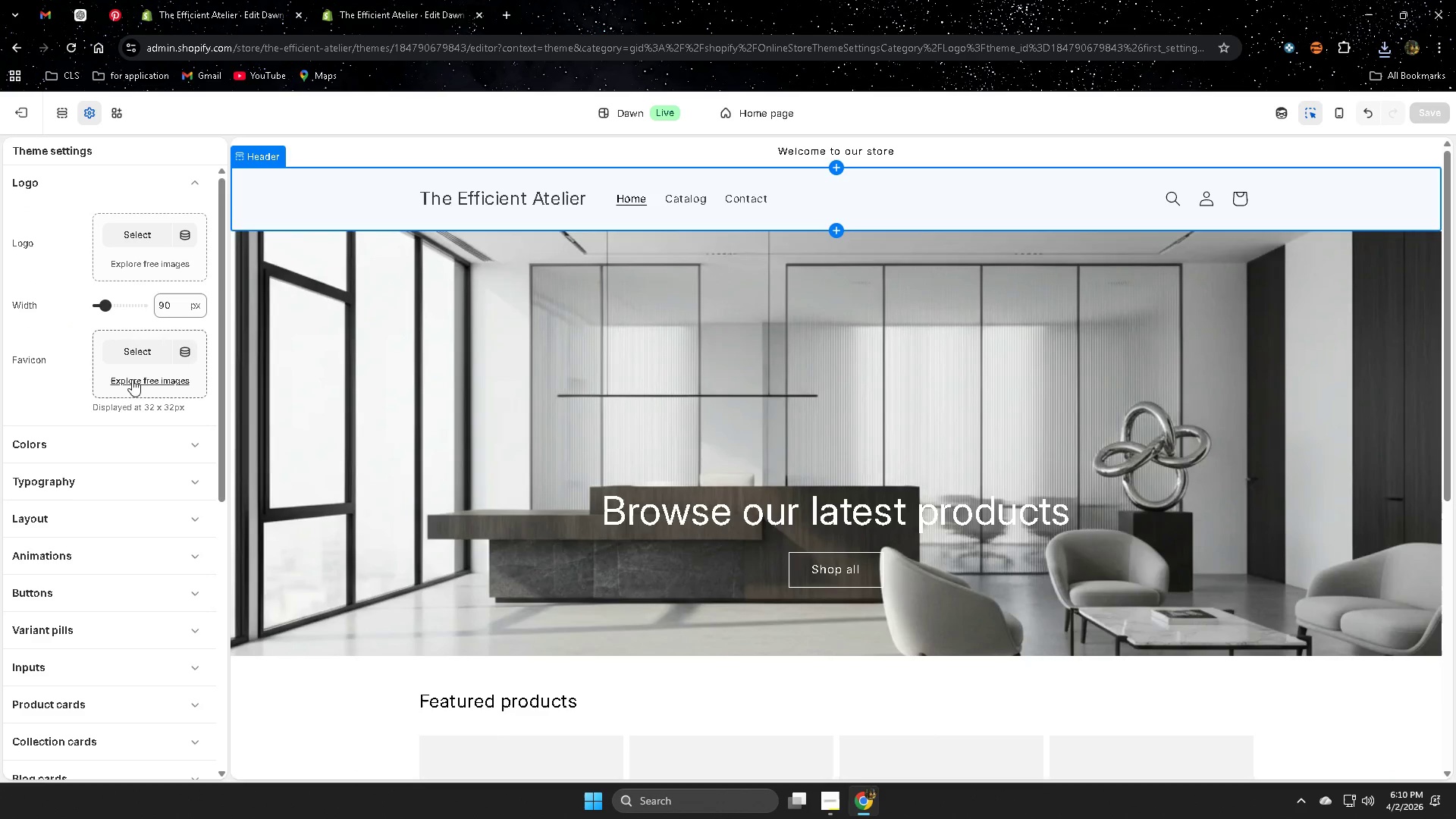 
left_click([139, 358])
 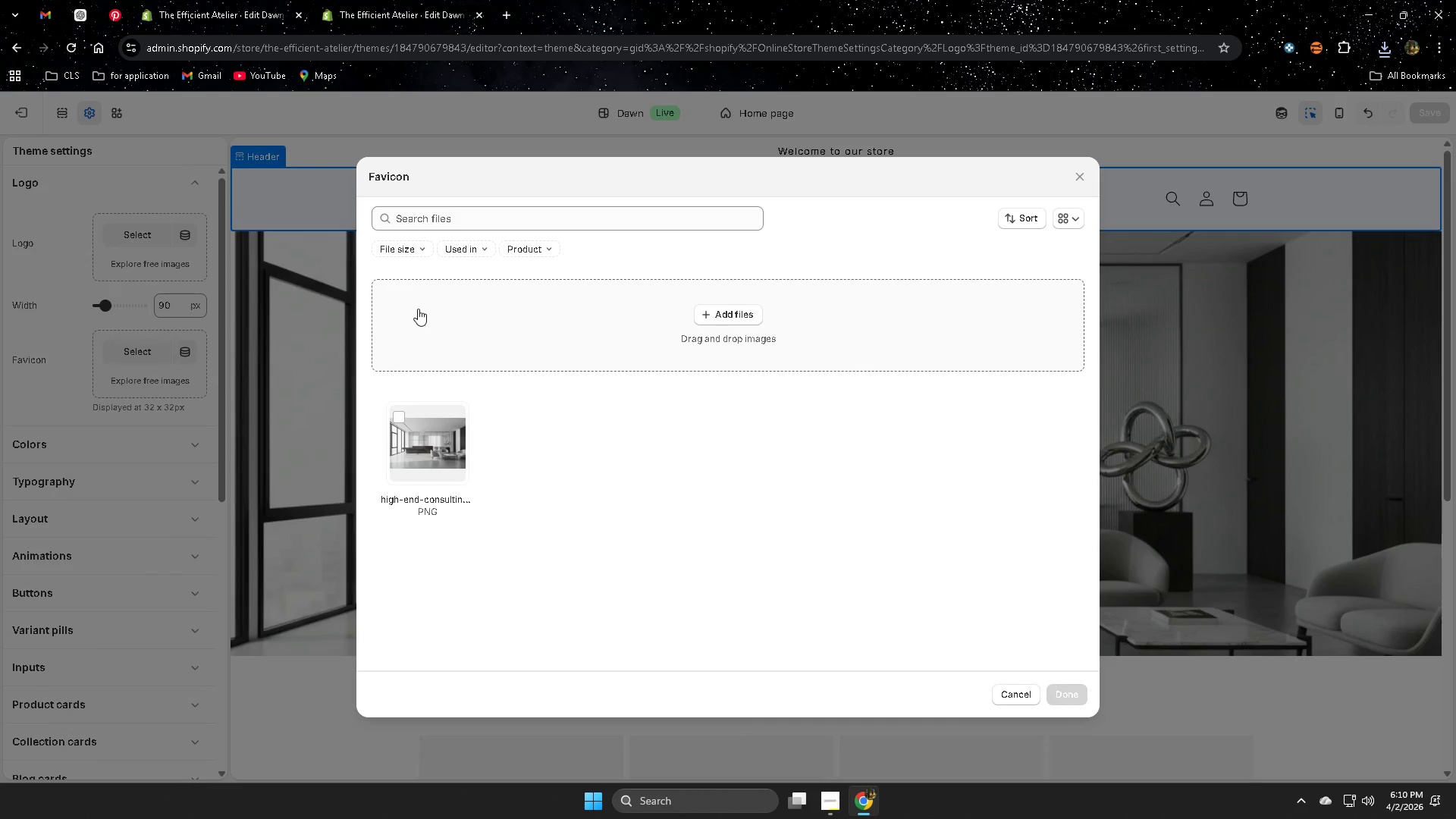 
left_click([585, 326])
 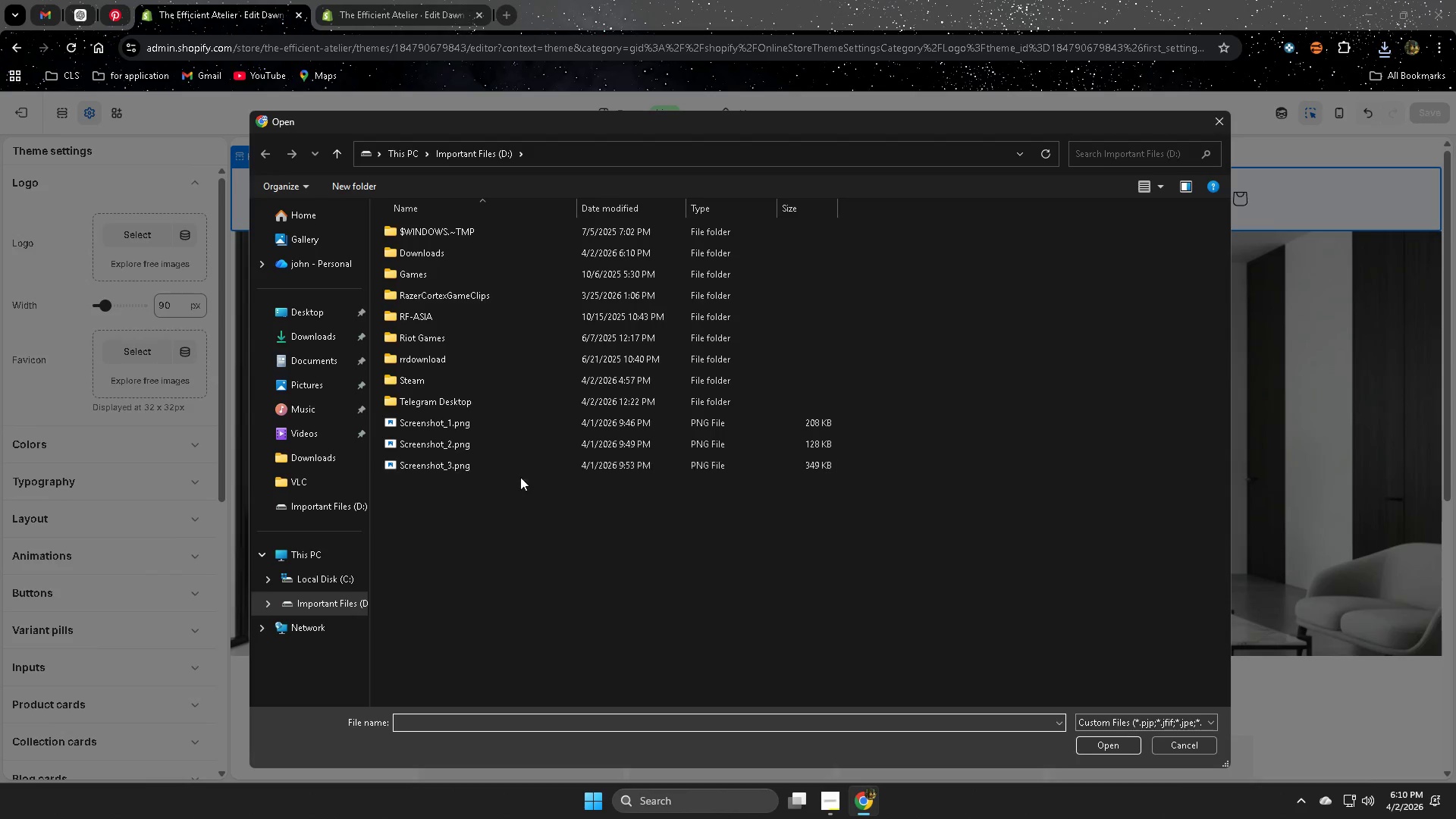 
left_click([607, 509])
 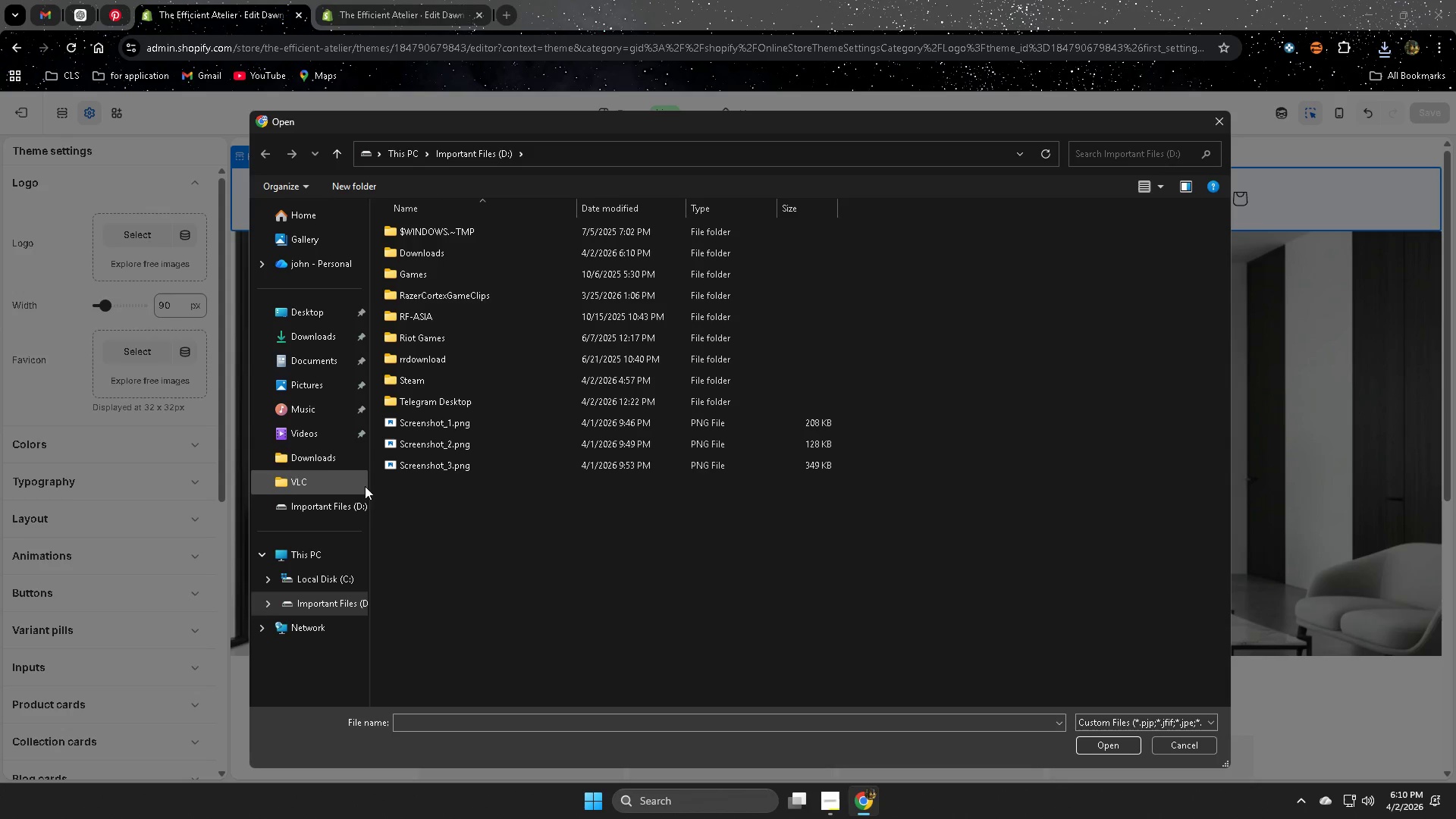 
left_click([312, 459])
 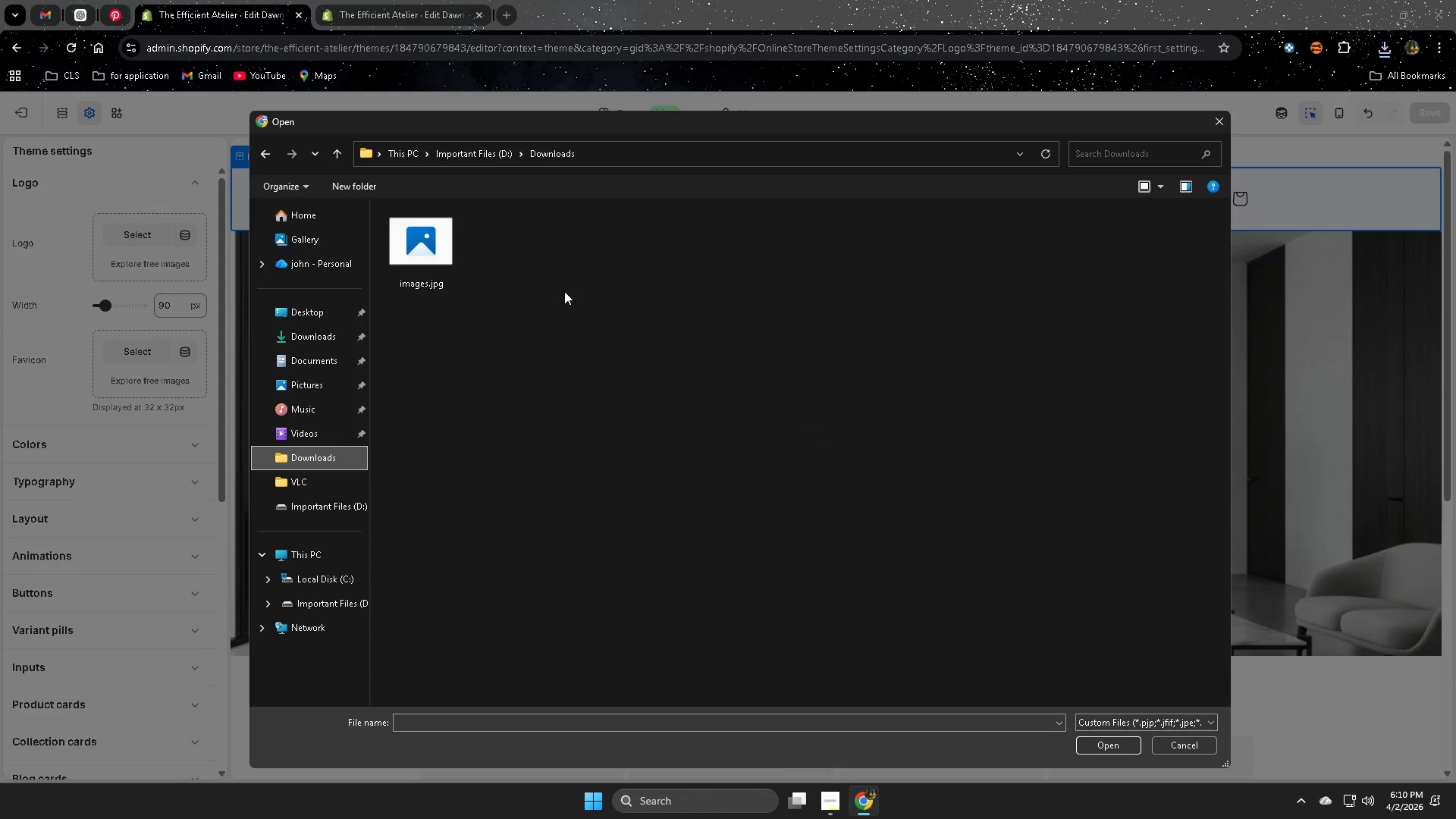 
left_click([415, 262])
 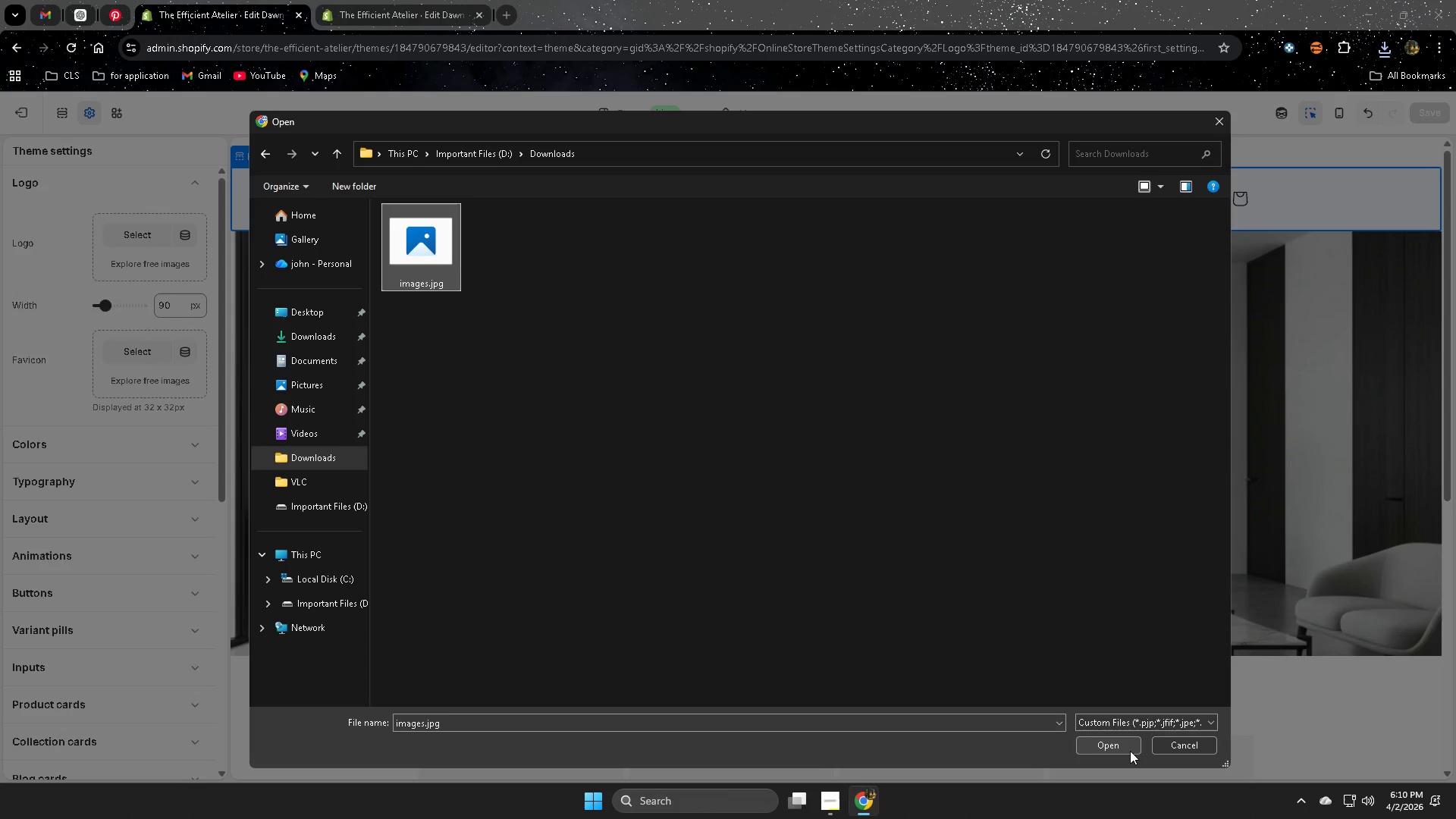 
left_click([1127, 745])
 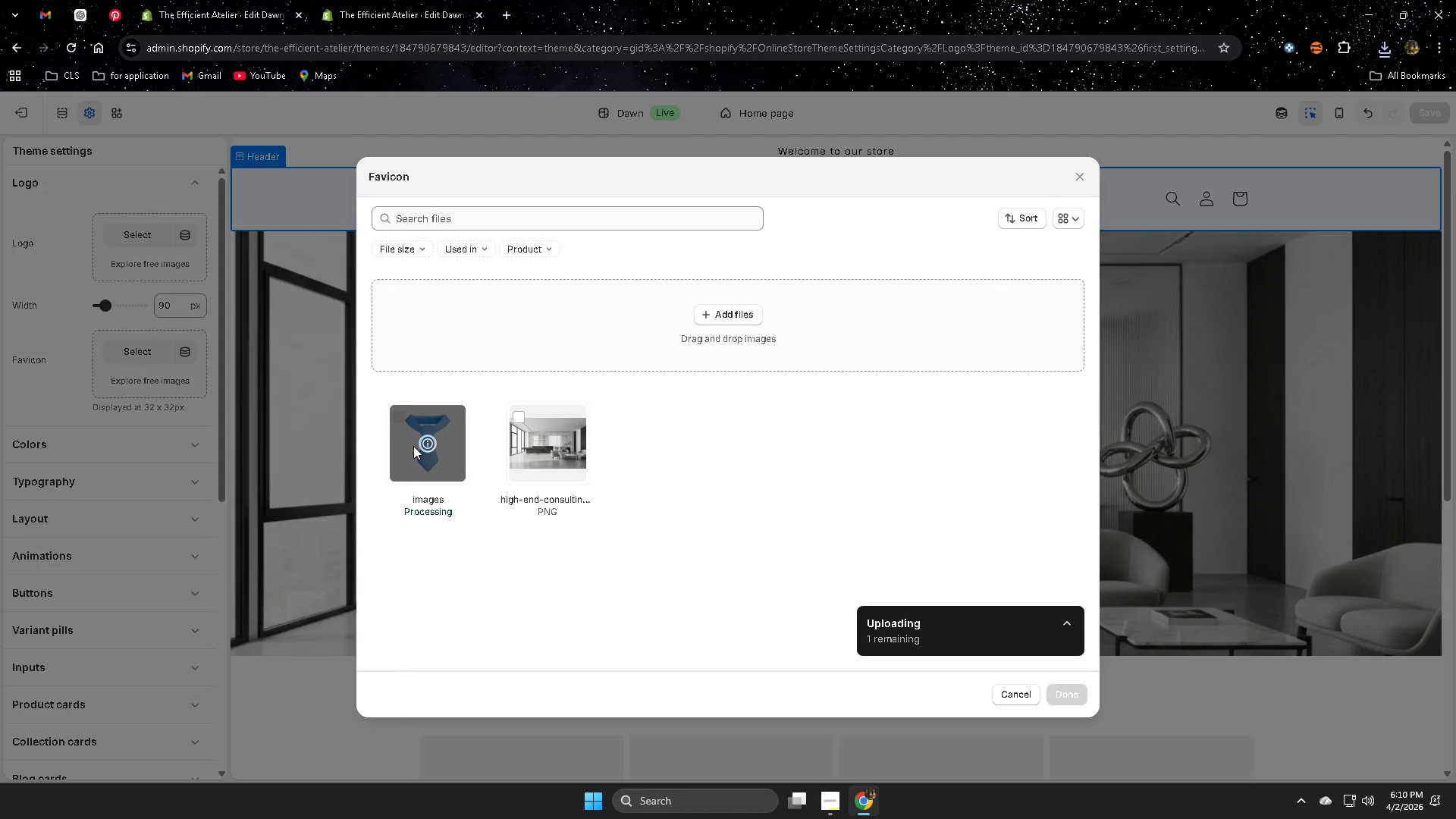 
mouse_move([415, 428])
 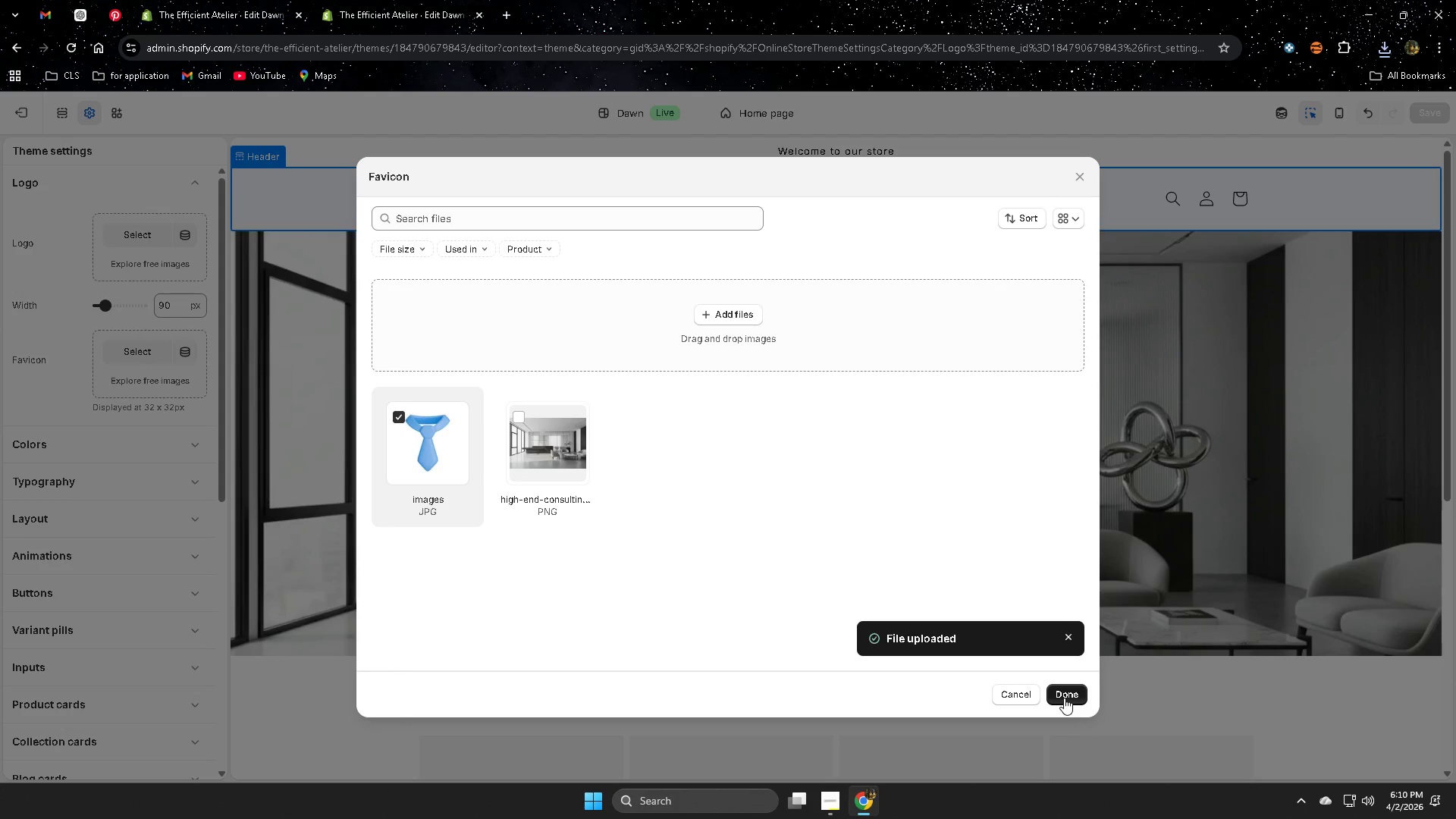 
left_click([1064, 698])
 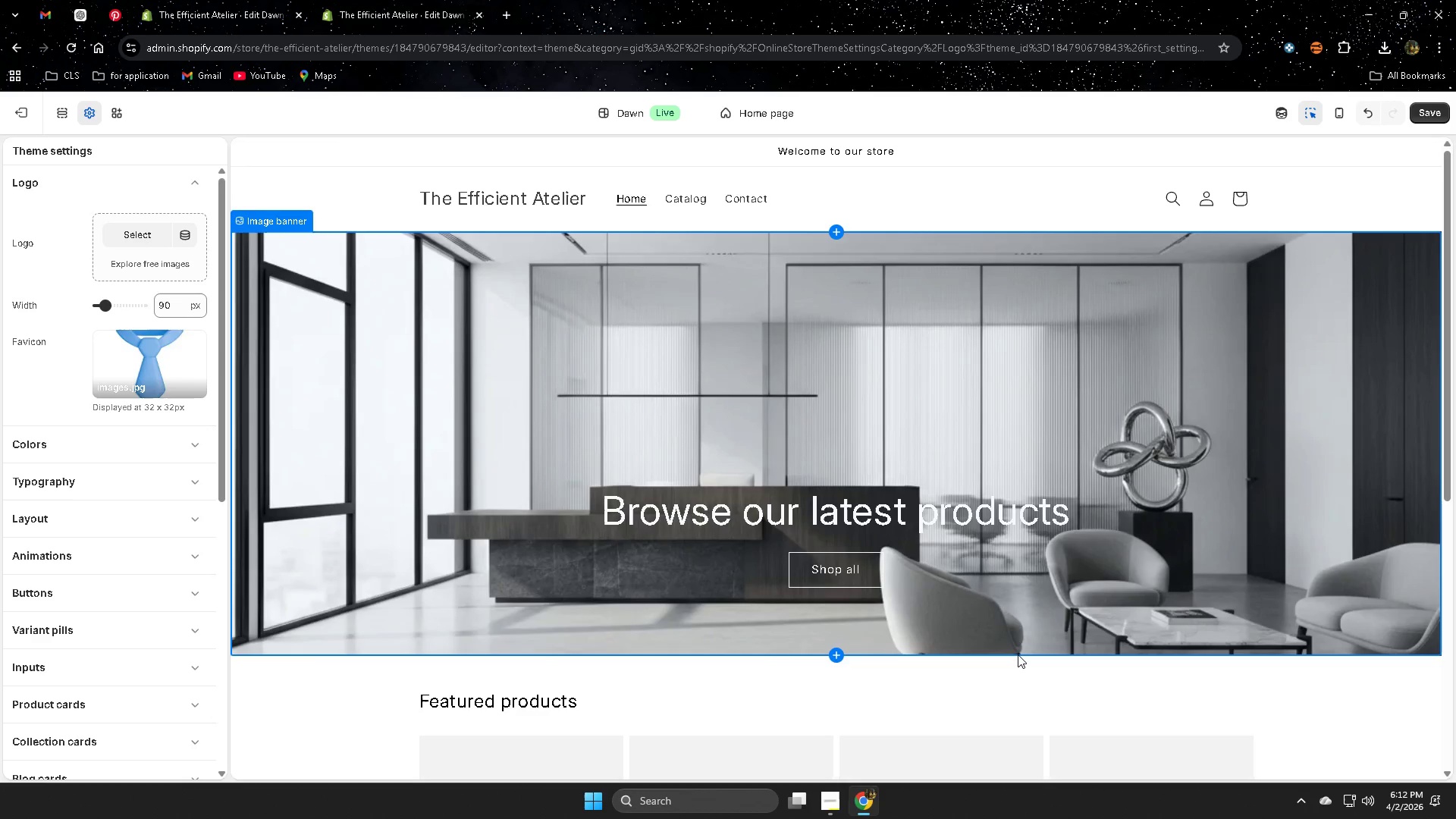 
wait(125.62)
 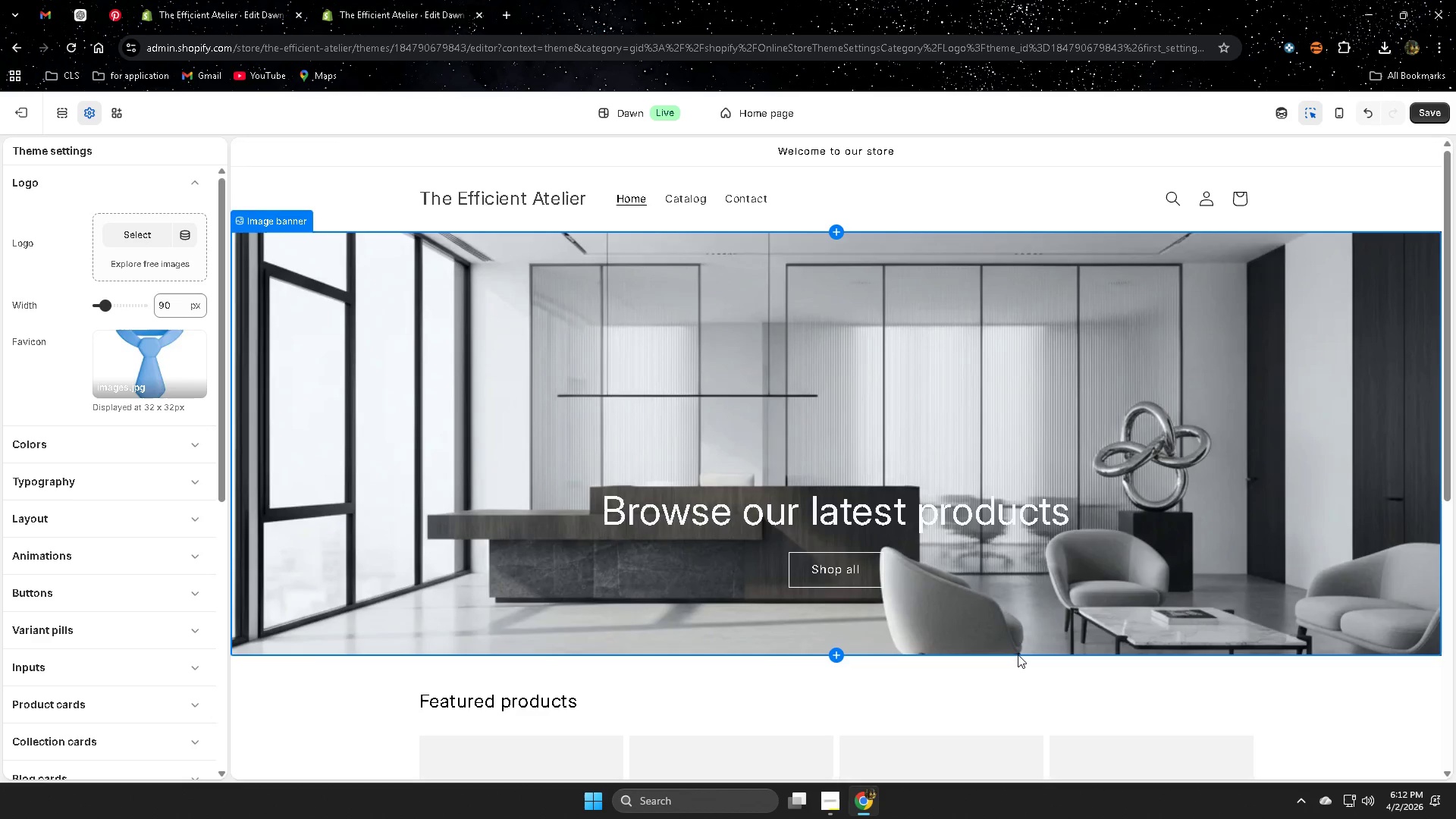 
scroll: coordinate [1200, 647], scroll_direction: down, amount: 1.0
 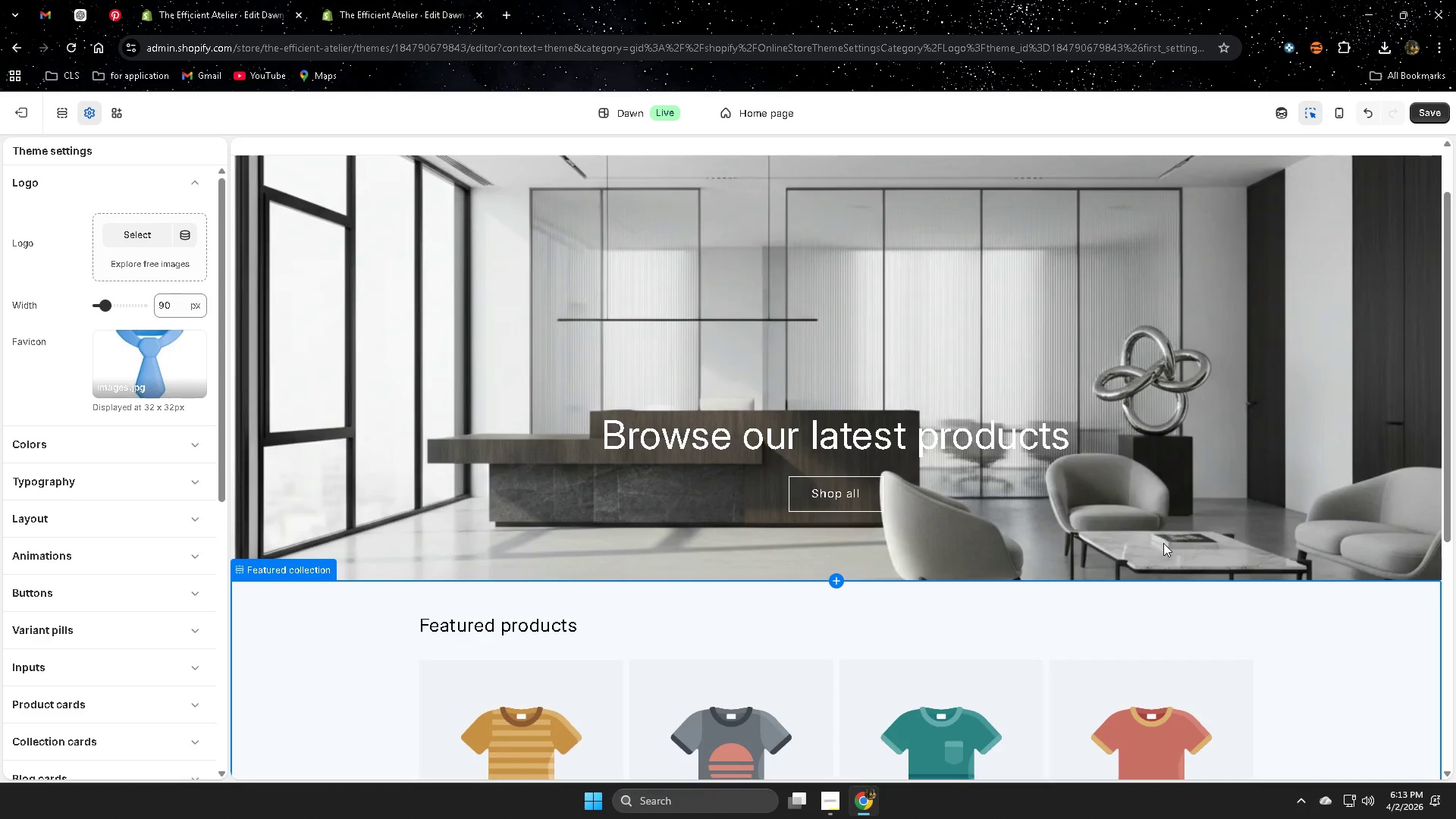 
scroll: coordinate [1108, 437], scroll_direction: up, amount: 1.0
 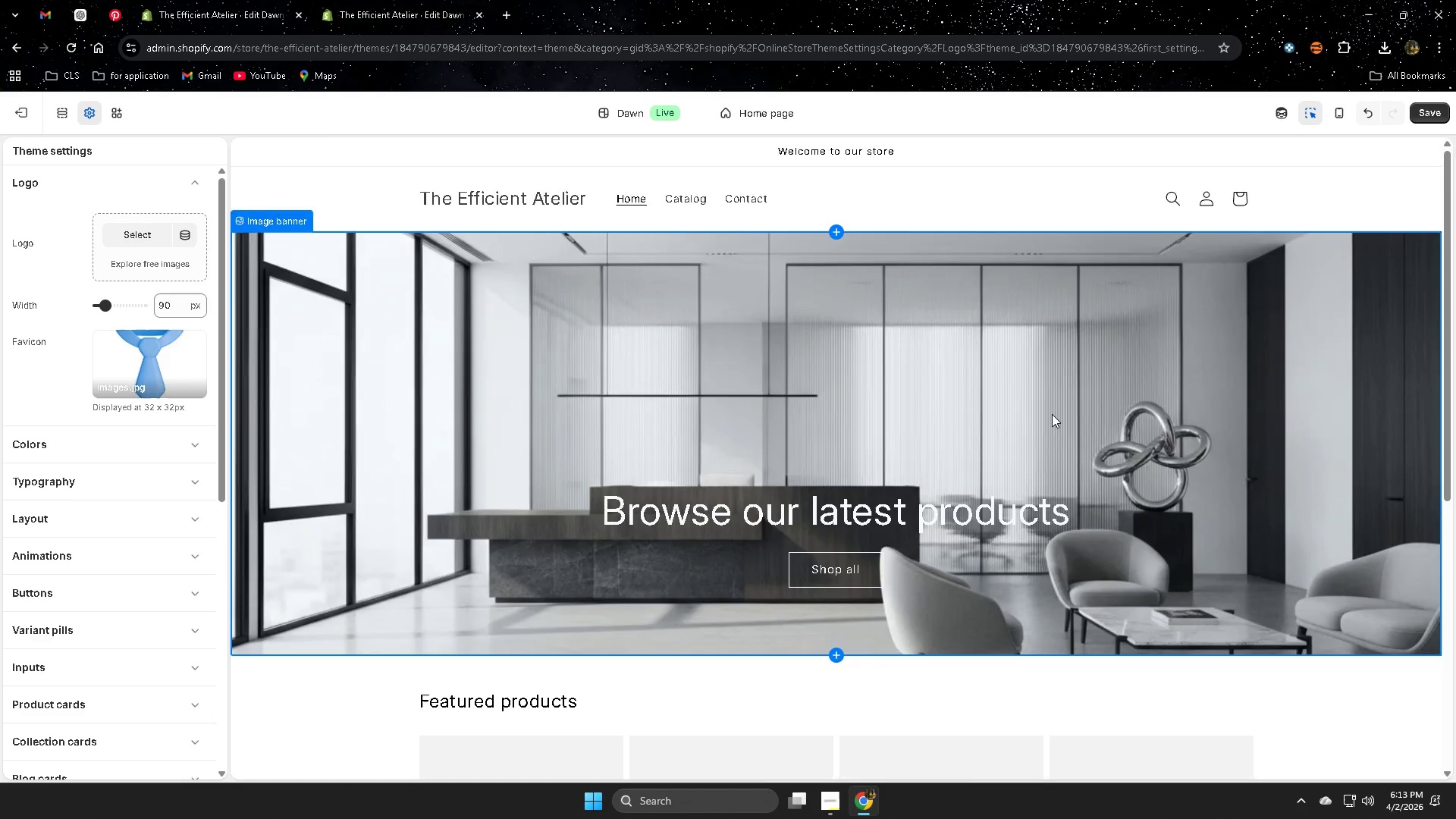 
scroll: coordinate [1052, 414], scroll_direction: down, amount: 1.0
 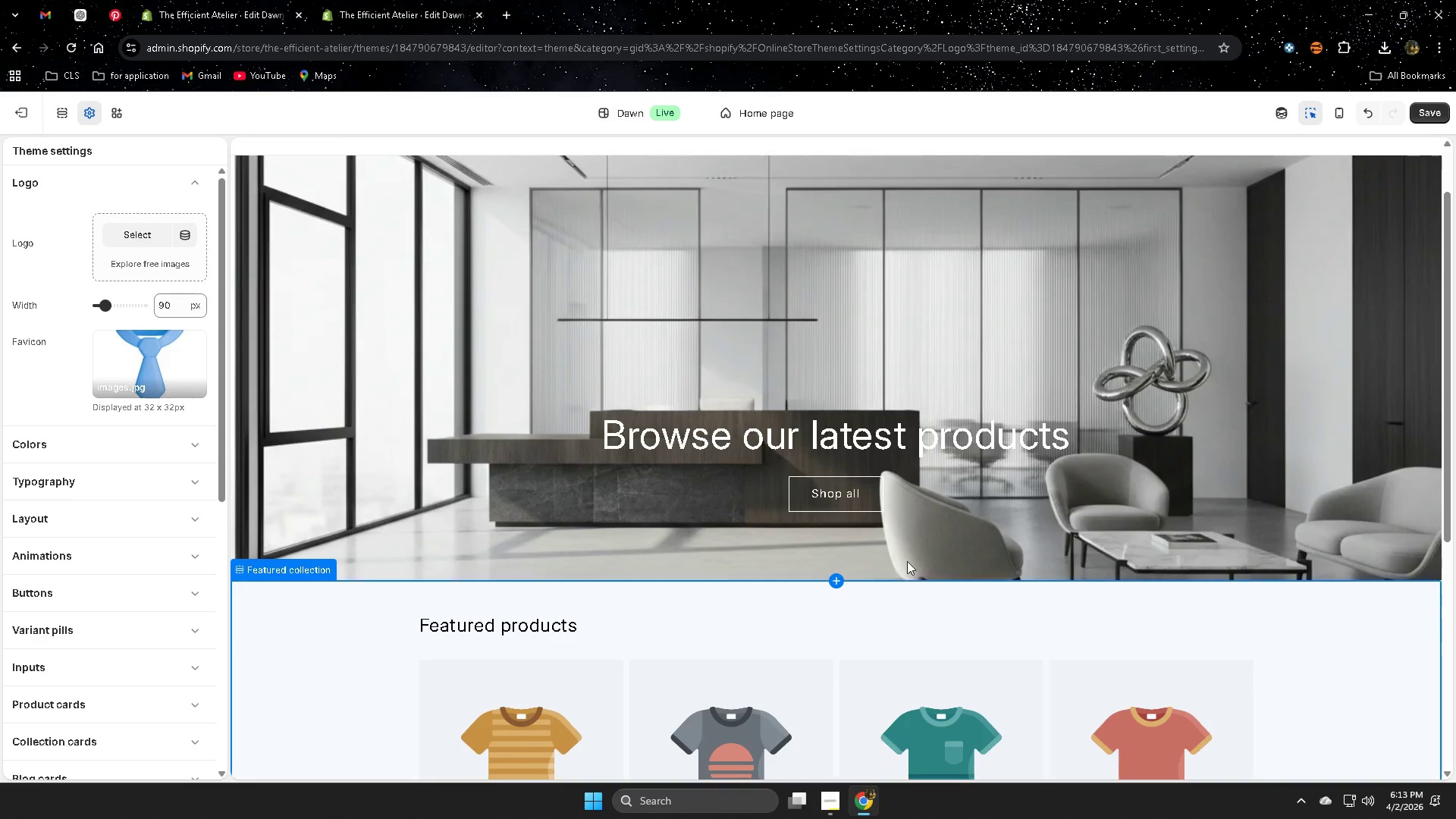 
left_click([1422, 111])
 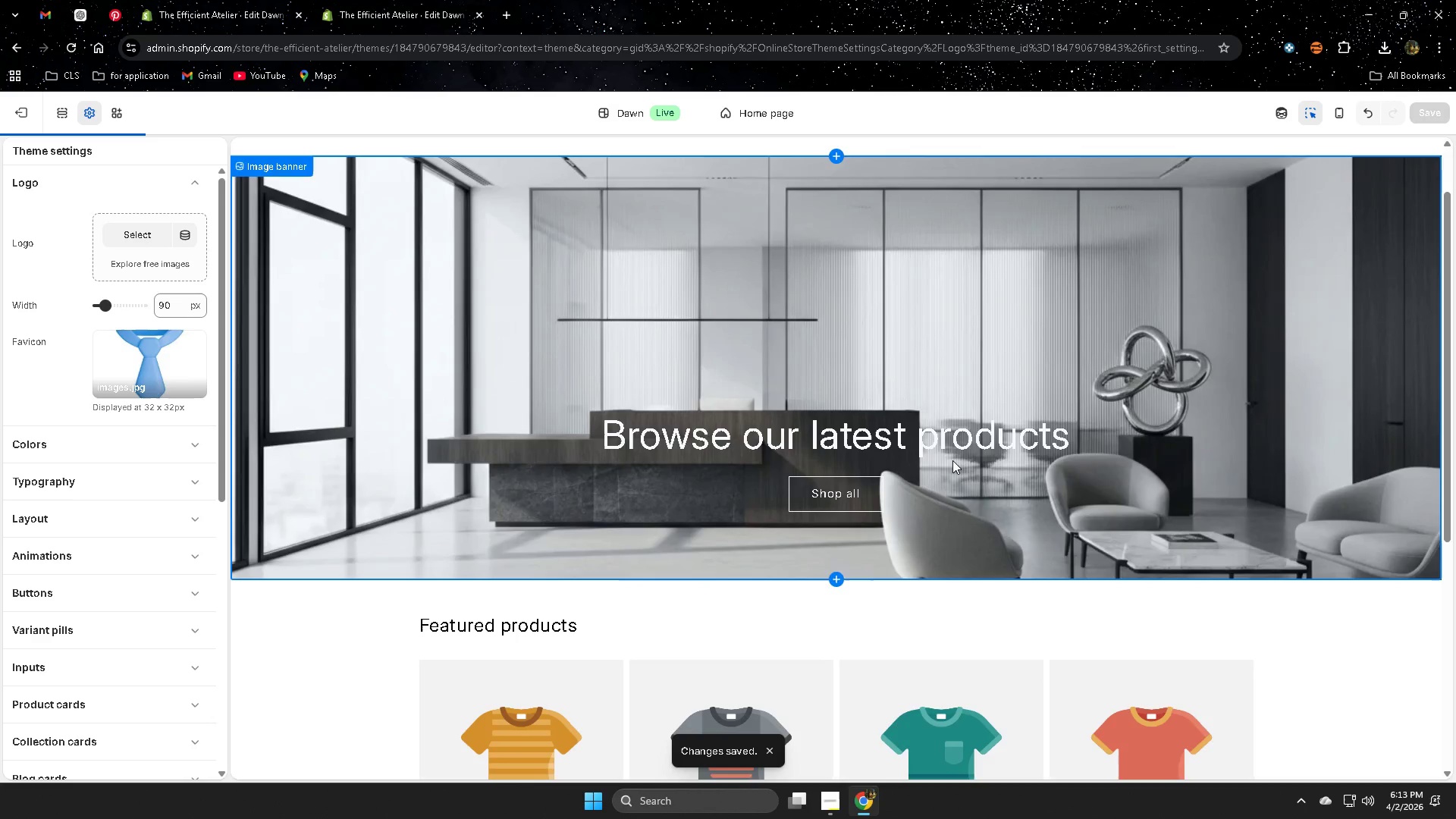 
scroll: coordinate [952, 460], scroll_direction: down, amount: 2.0
 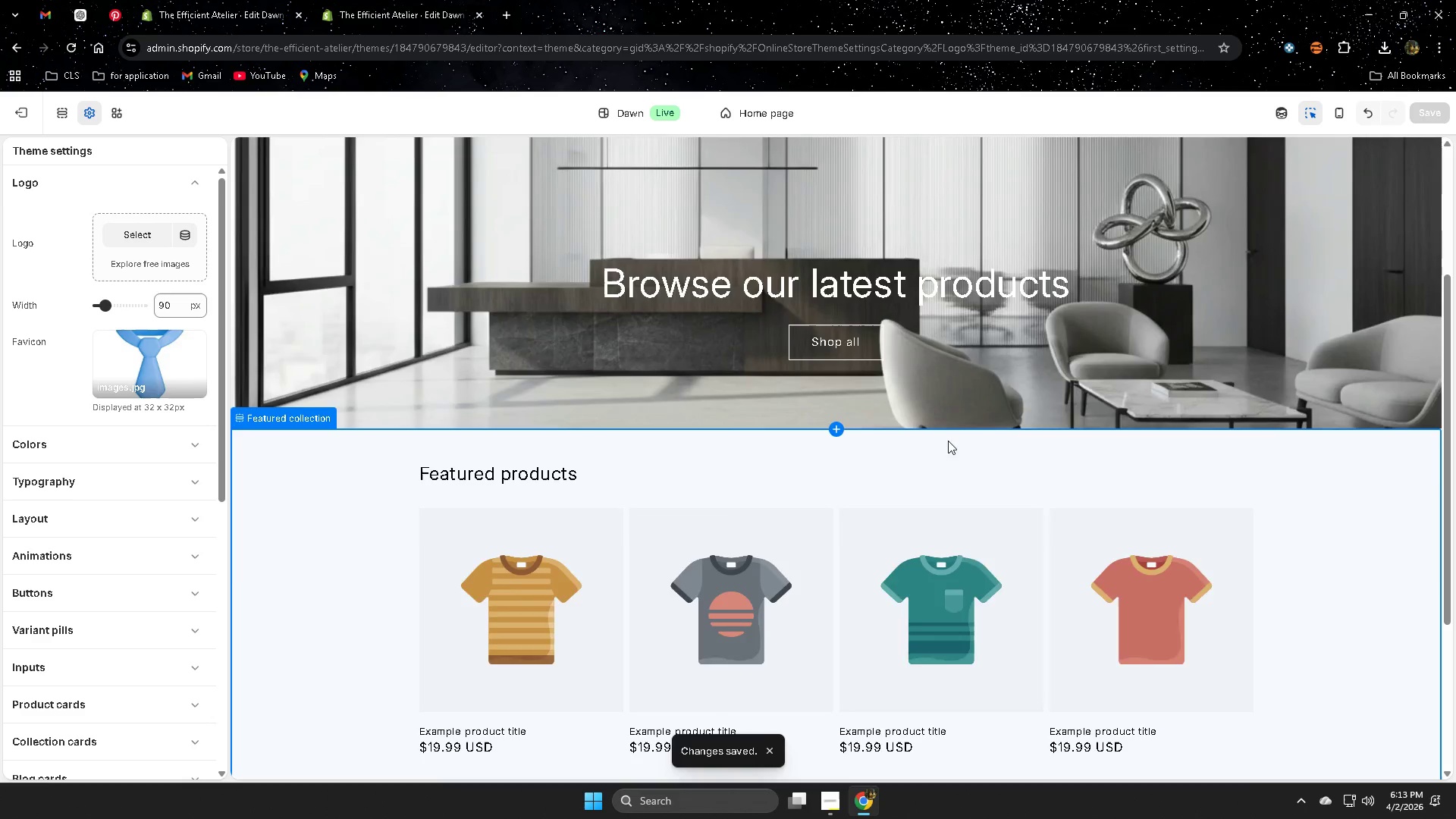 
scroll: coordinate [942, 439], scroll_direction: up, amount: 2.0
 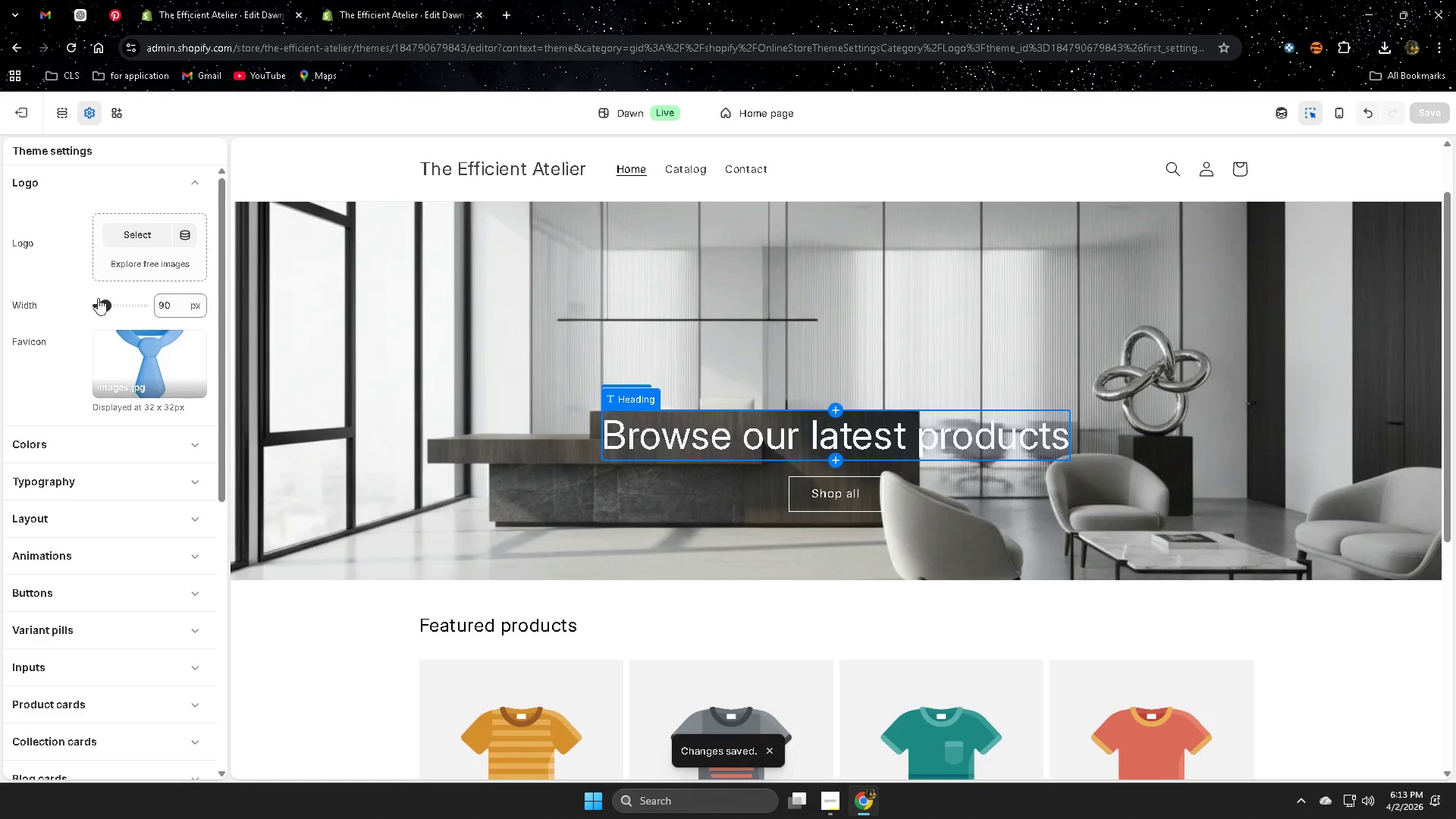 
mouse_move([41, 115])
 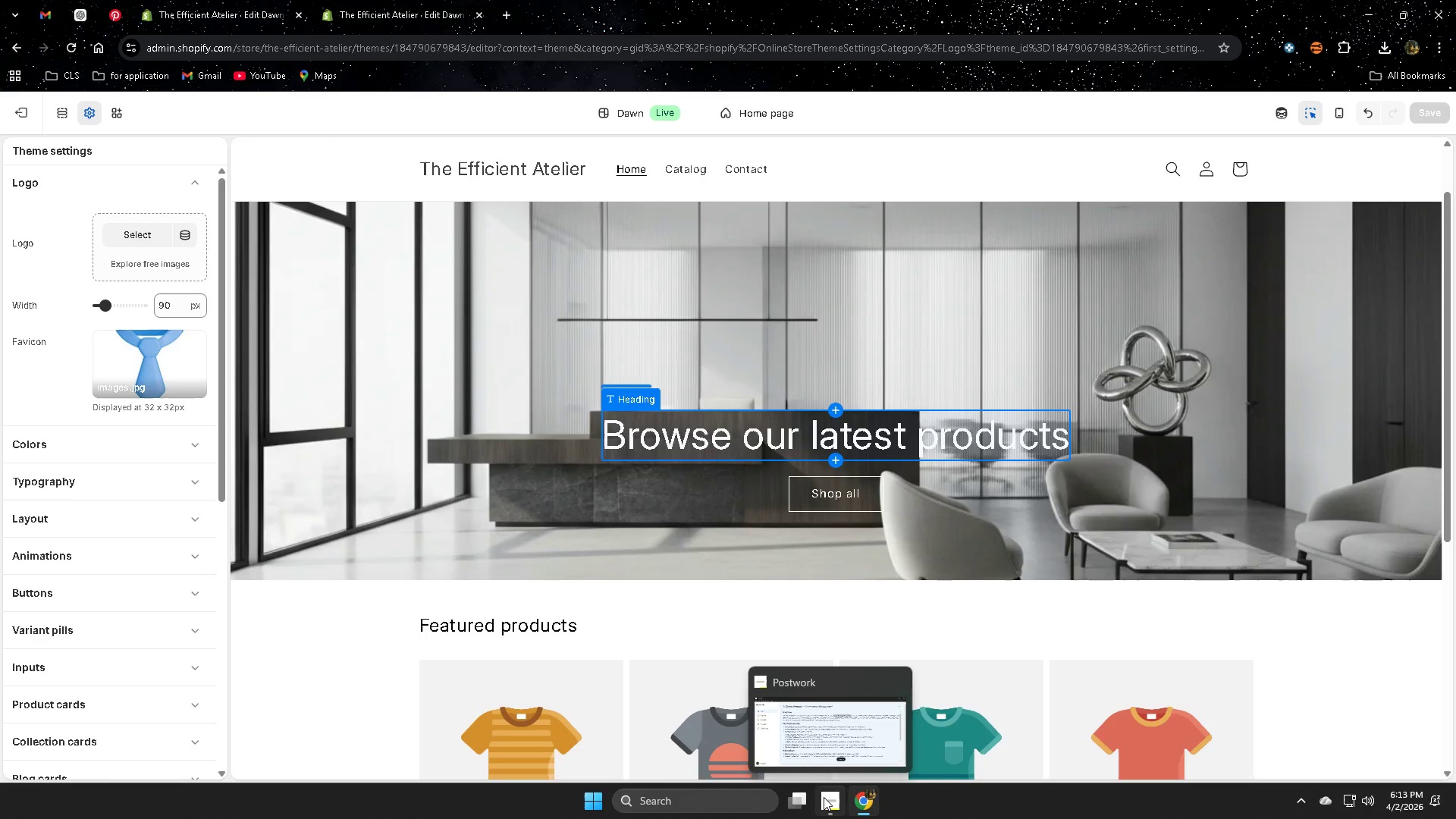 
left_click([829, 750])